 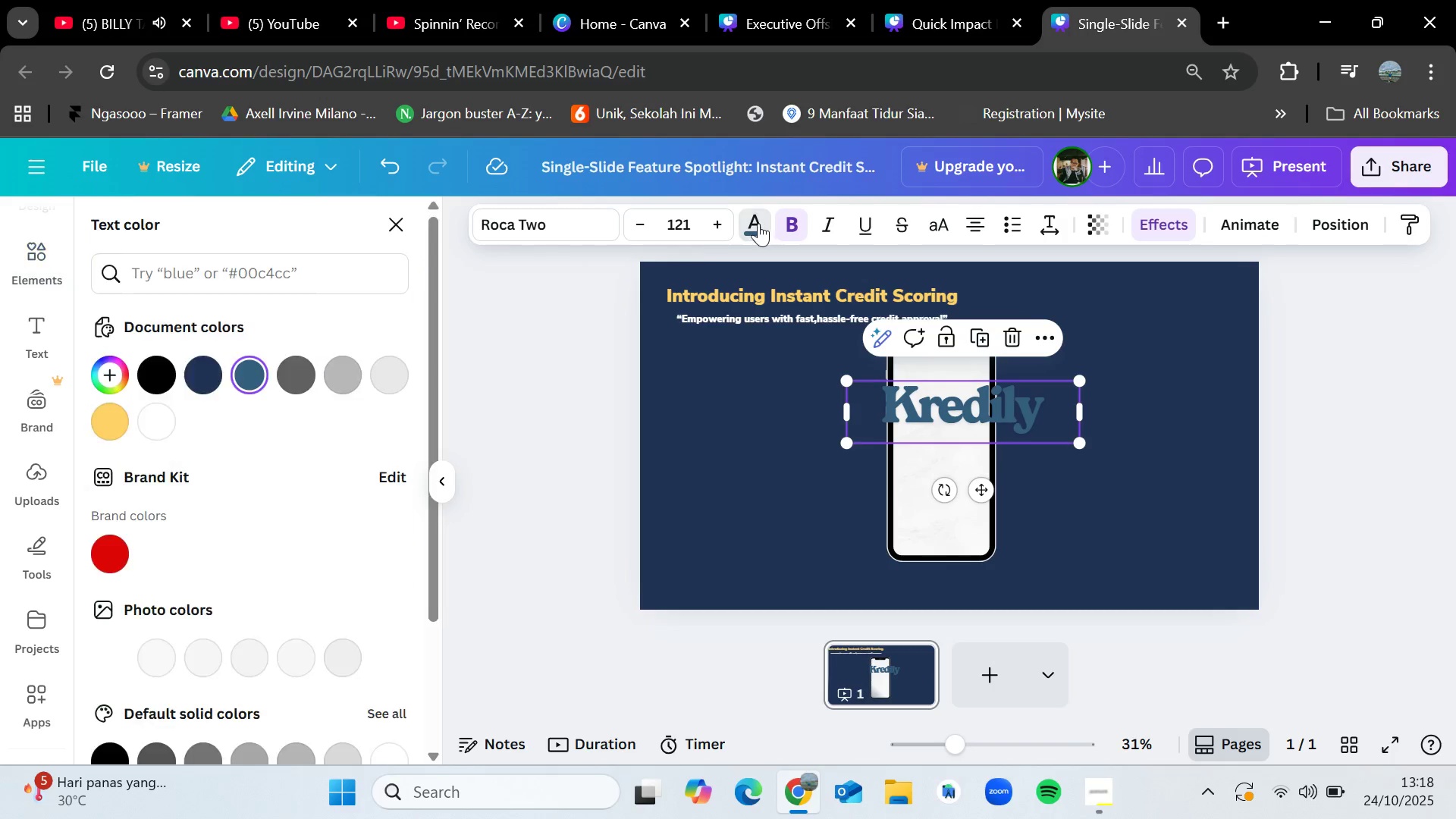 
left_click([334, 277])
 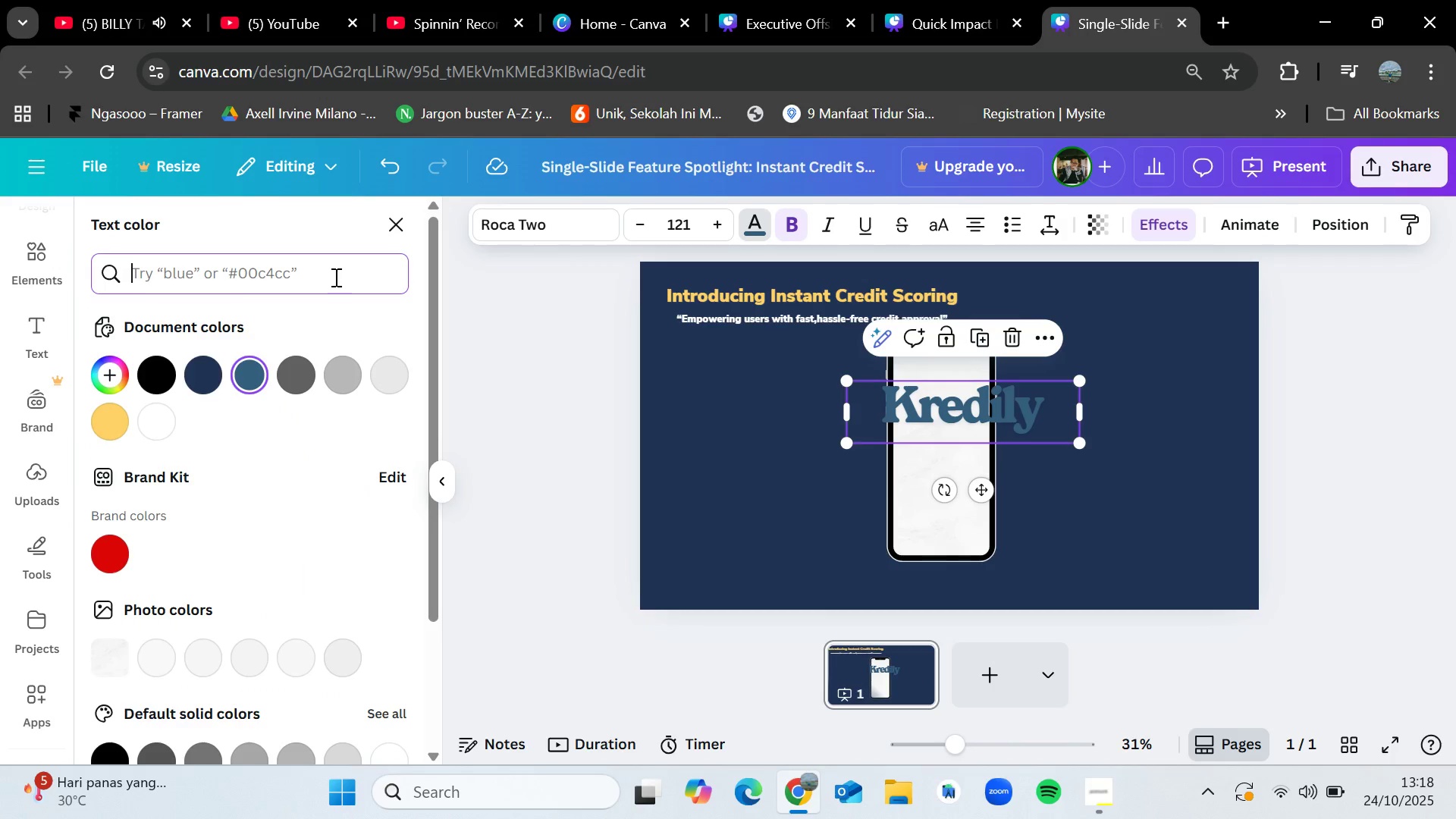 
key(Control+V)
 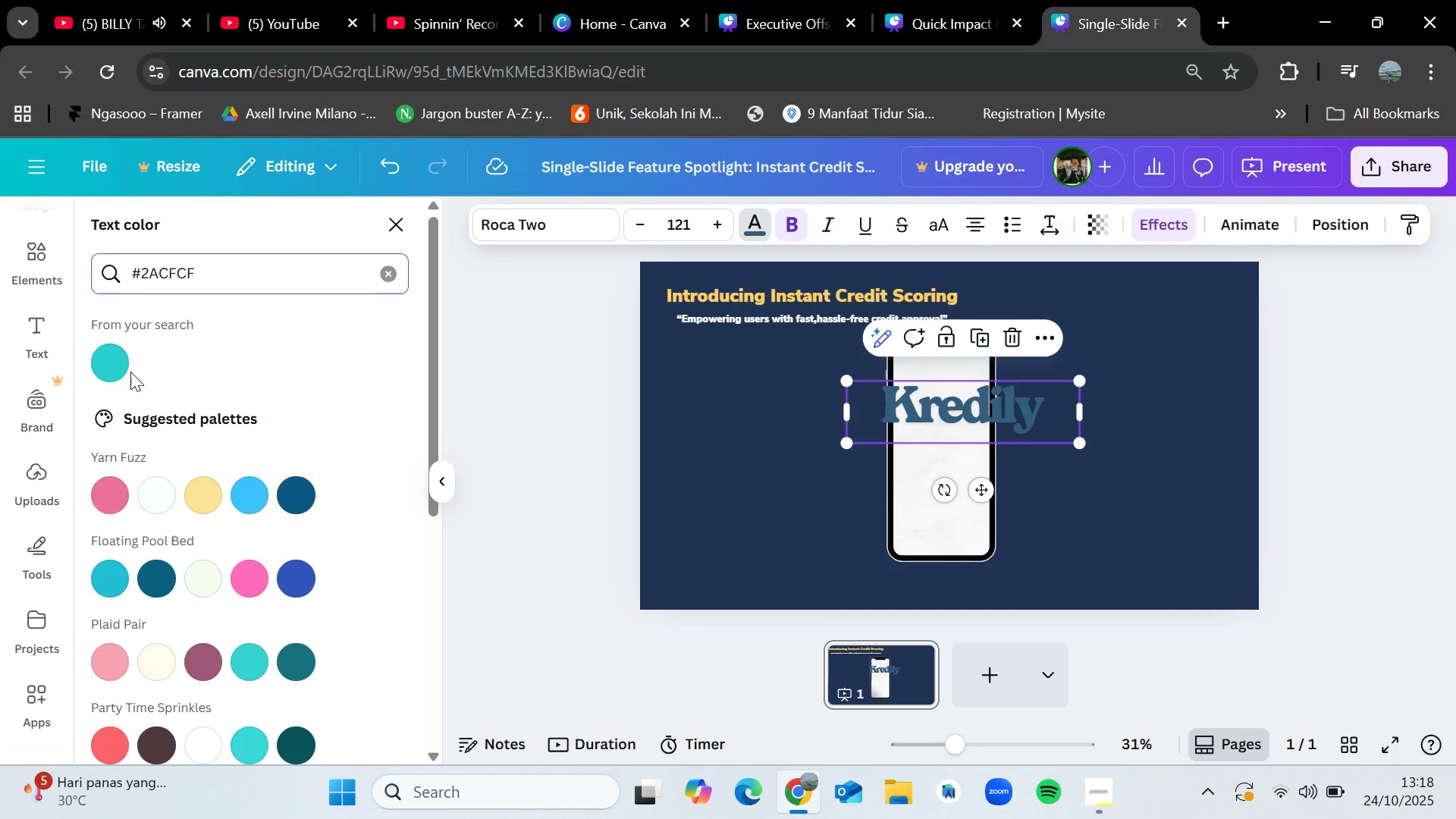 
left_click([125, 370])
 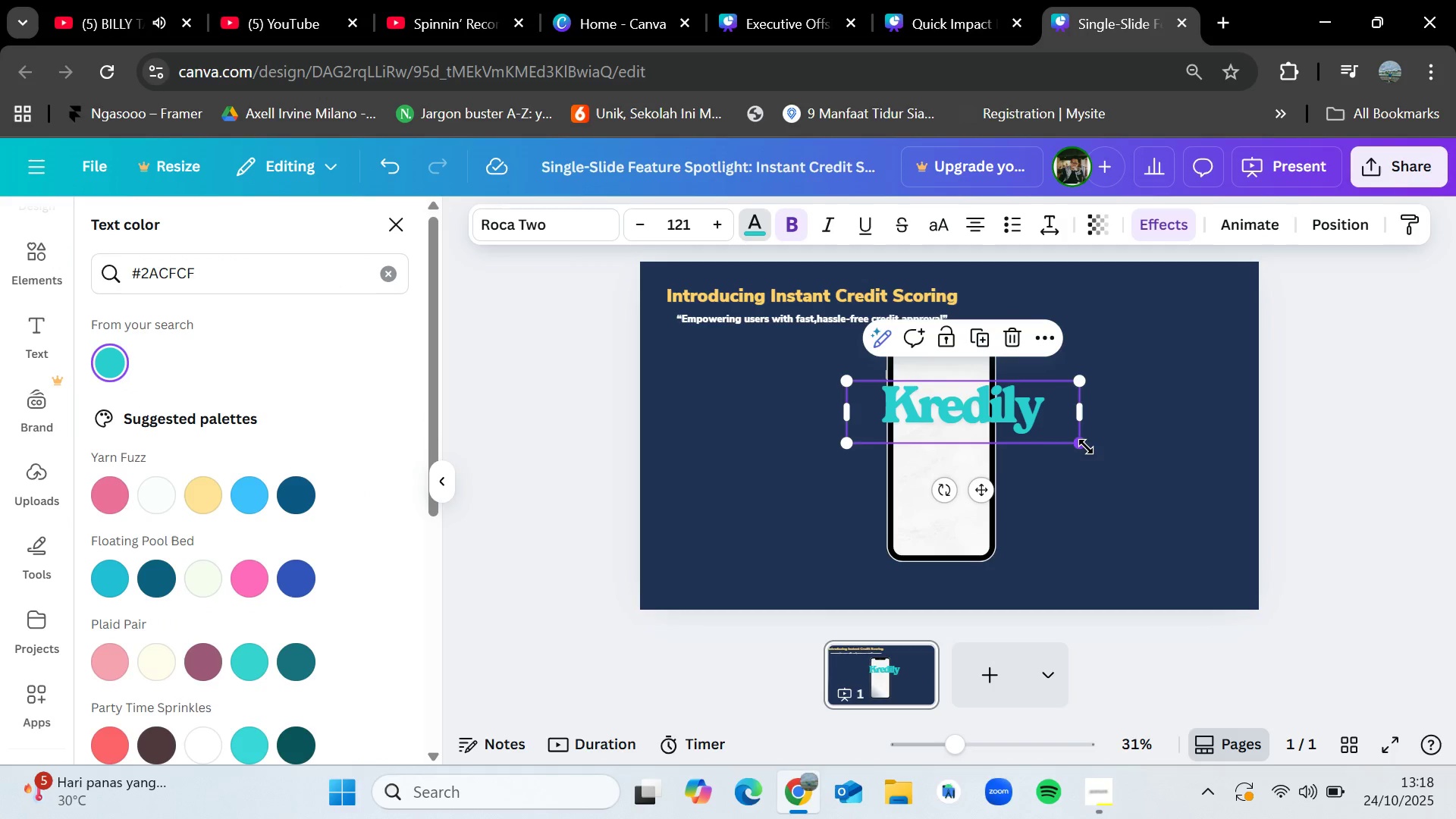 
left_click_drag(start_coordinate=[1082, 444], to_coordinate=[961, 400])
 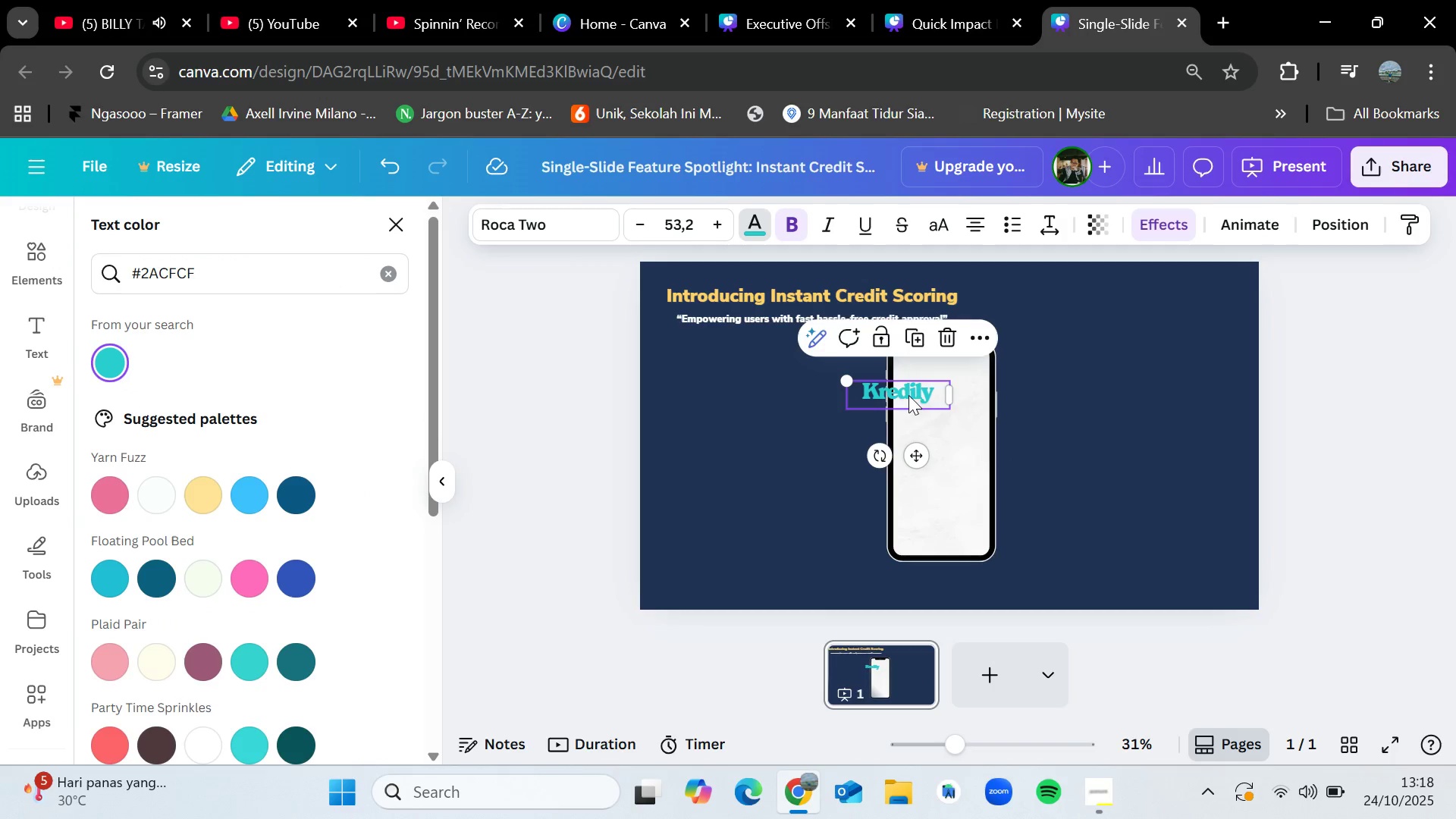 
left_click_drag(start_coordinate=[909, 390], to_coordinate=[946, 394])
 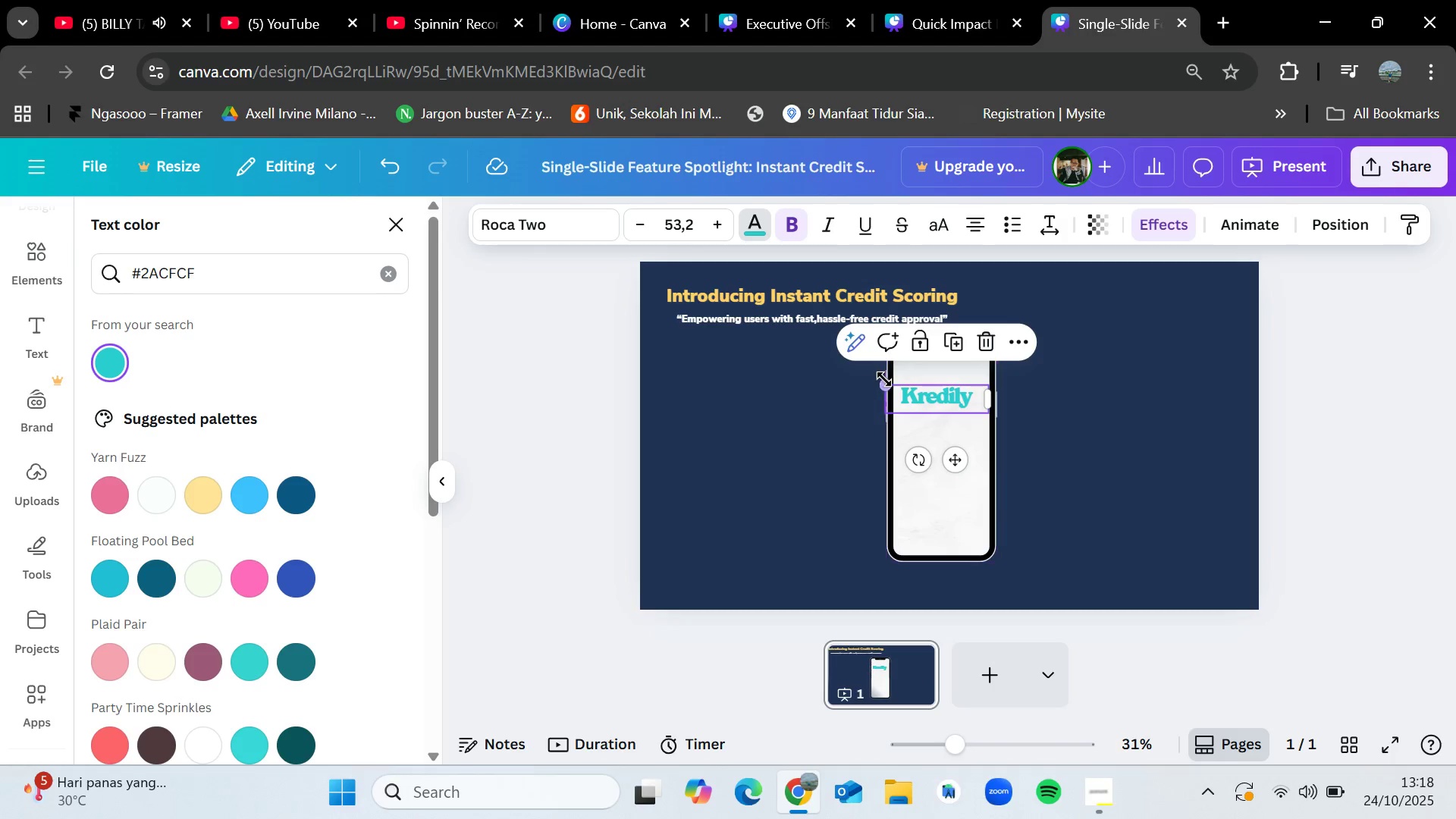 
left_click_drag(start_coordinate=[884, 379], to_coordinate=[899, 387])
 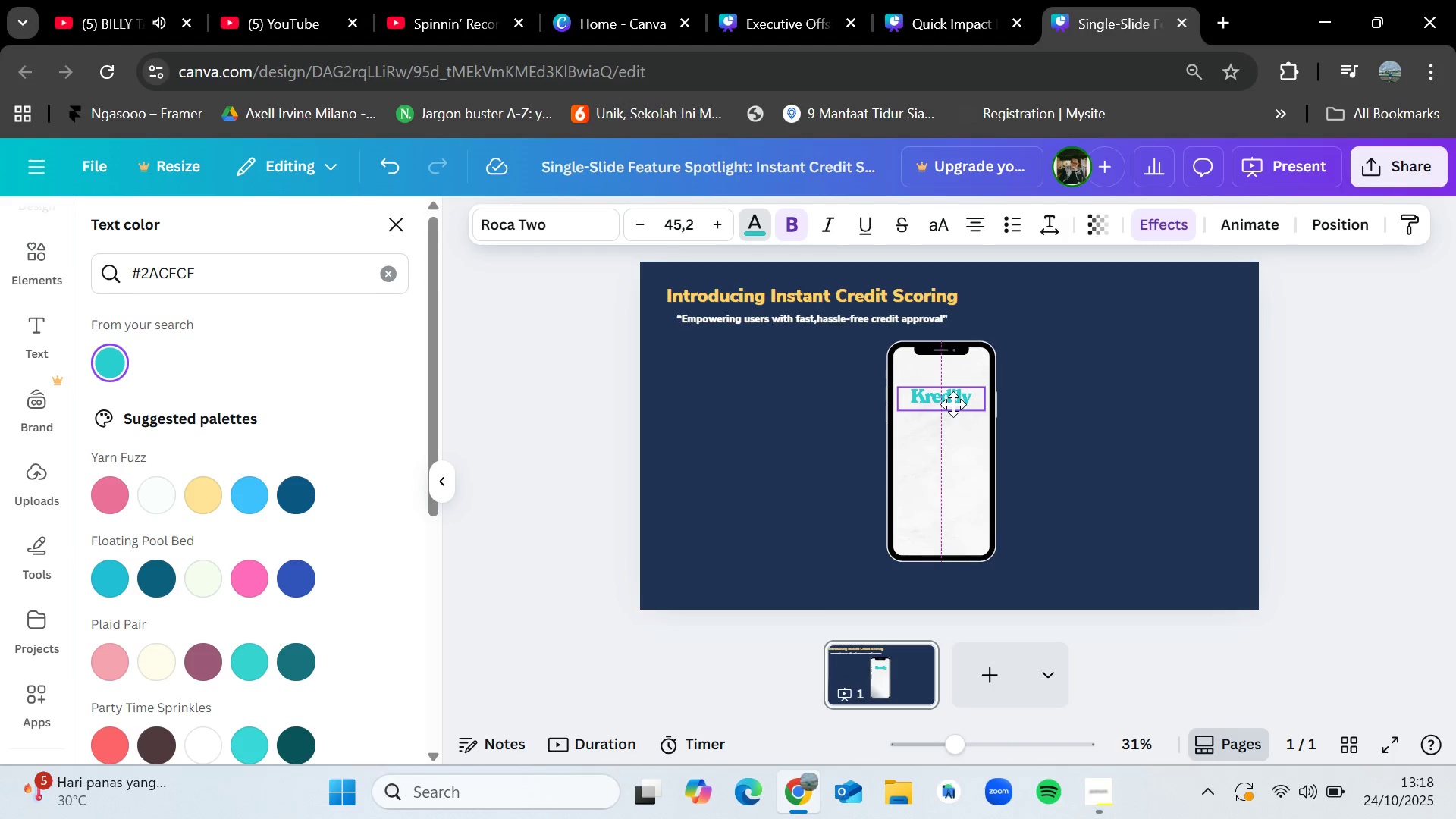 
left_click([1113, 410])
 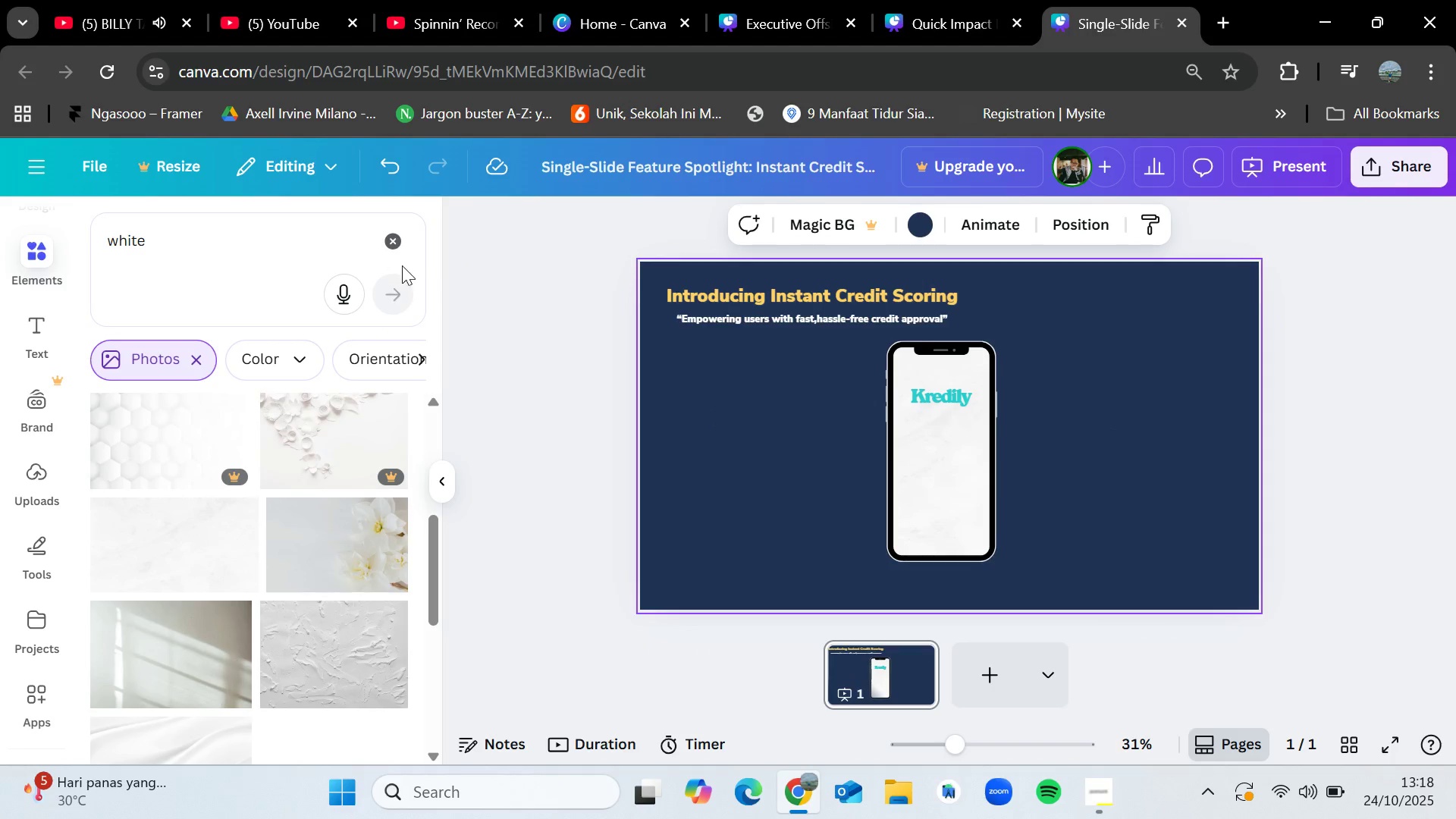 
left_click([397, 247])
 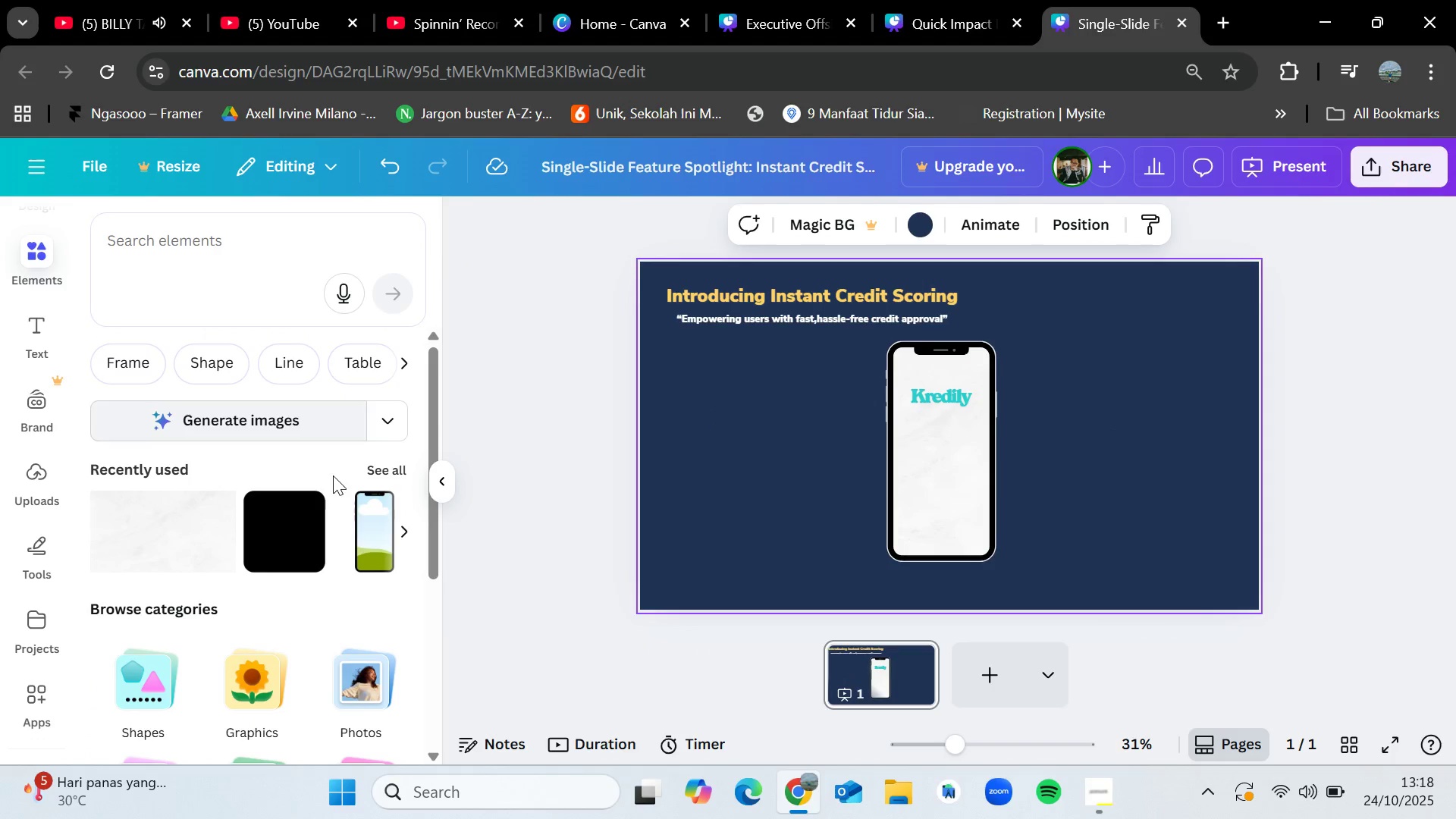 
left_click_drag(start_coordinate=[300, 509], to_coordinate=[746, 428])
 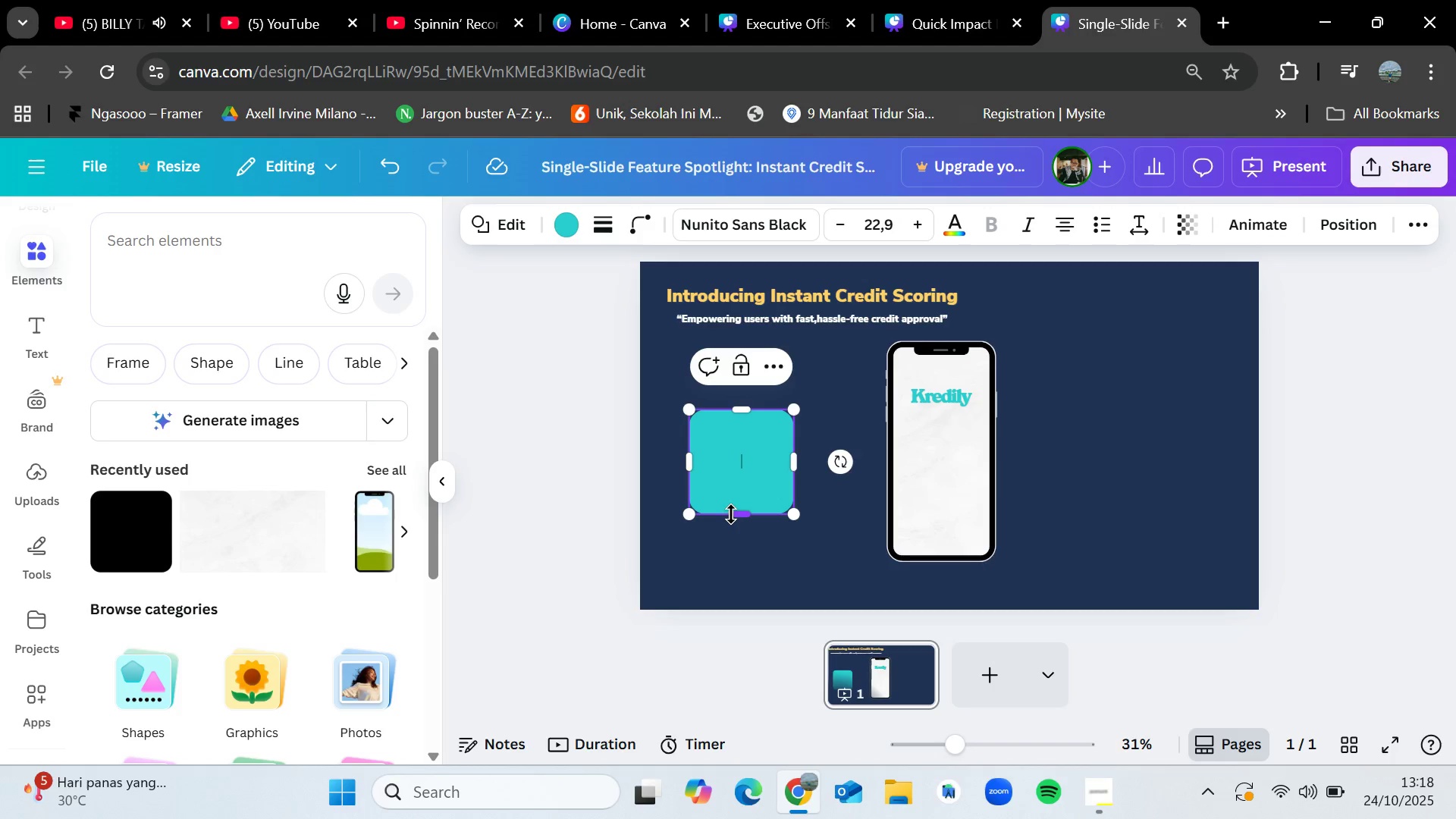 
left_click_drag(start_coordinate=[735, 513], to_coordinate=[744, 441])
 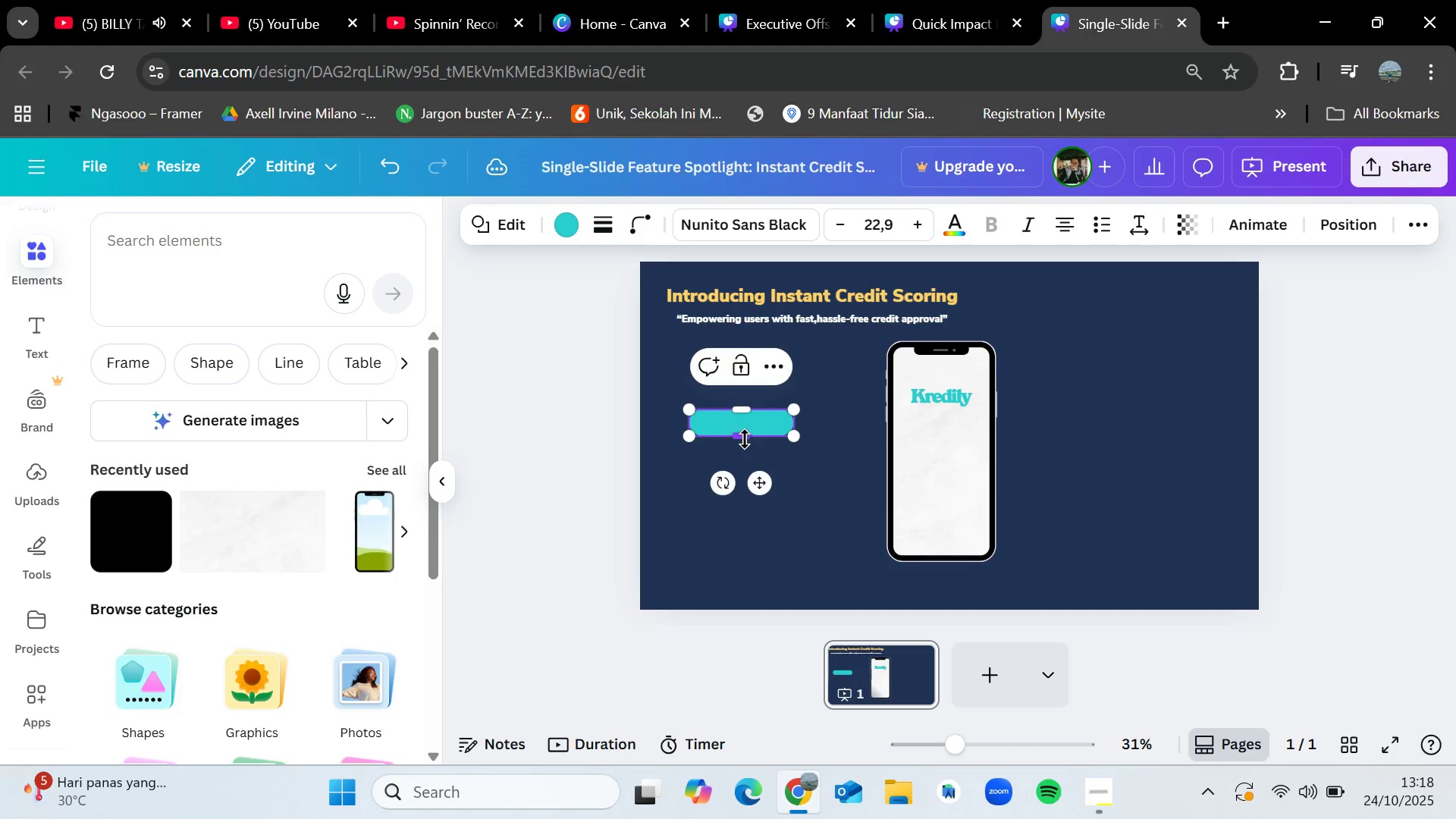 
left_click_drag(start_coordinate=[745, 439], to_coordinate=[745, 452])
 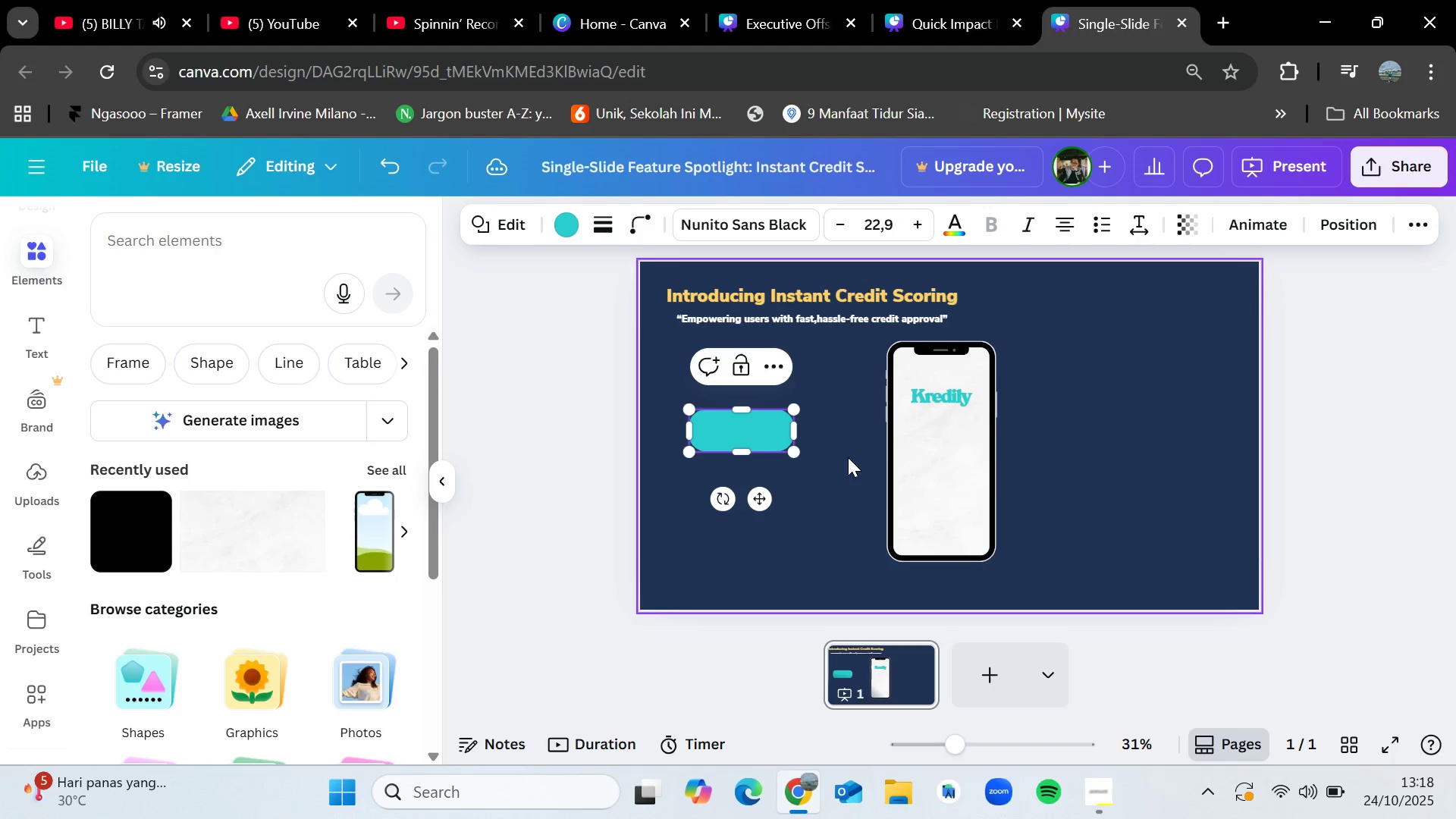 
left_click([848, 457])
 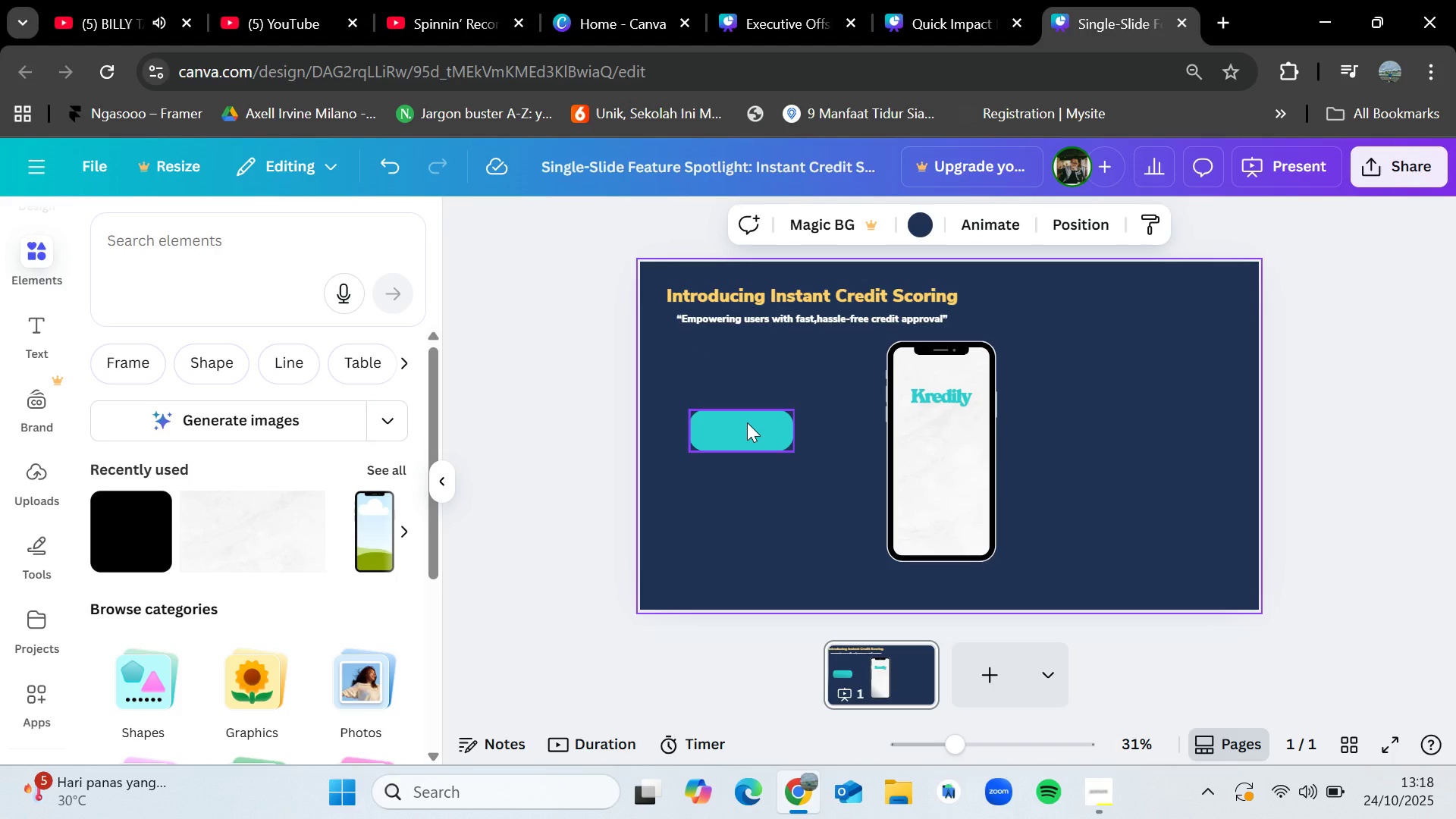 
left_click_drag(start_coordinate=[747, 422], to_coordinate=[956, 441])
 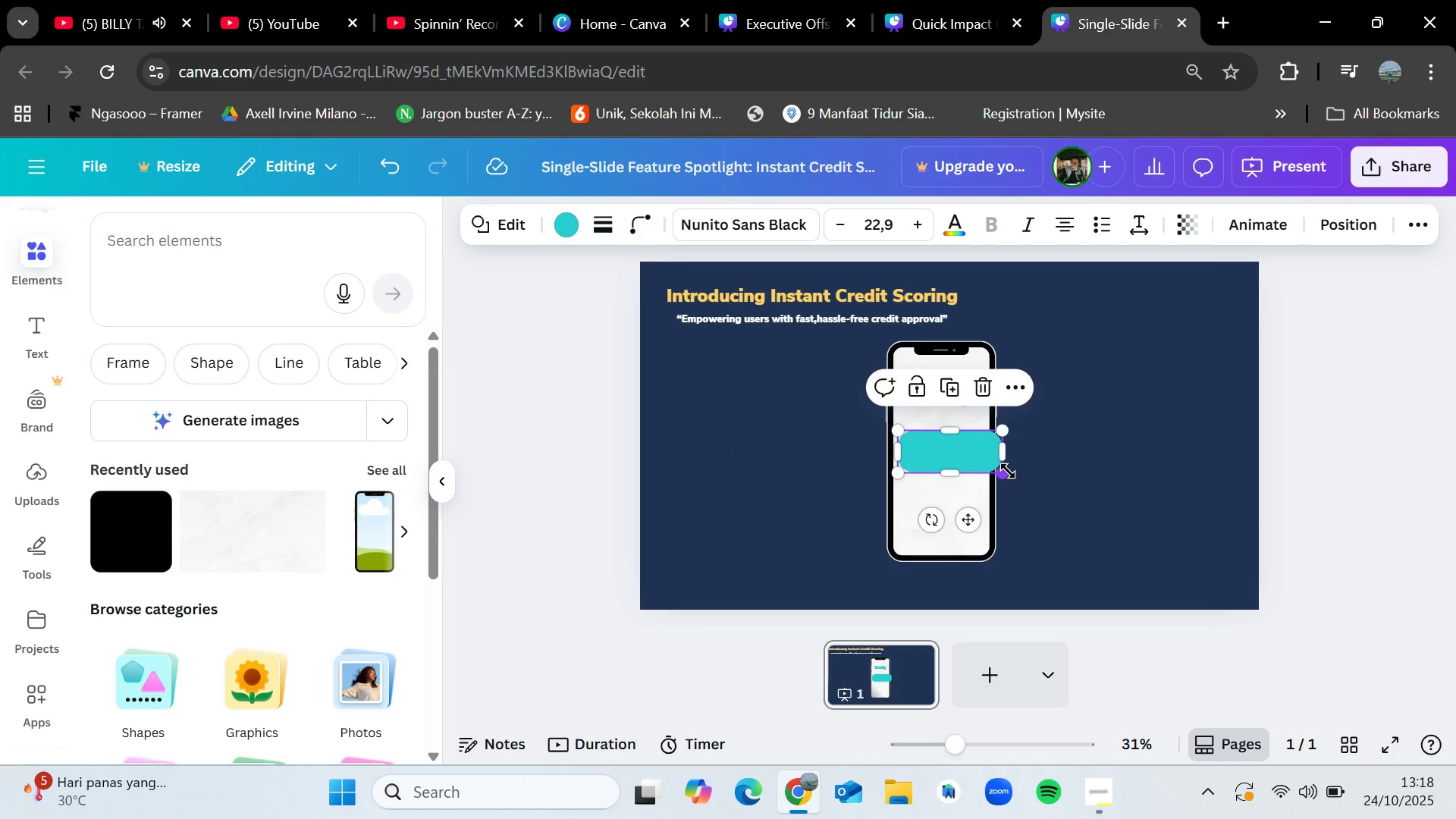 
left_click_drag(start_coordinate=[1008, 471], to_coordinate=[965, 451])
 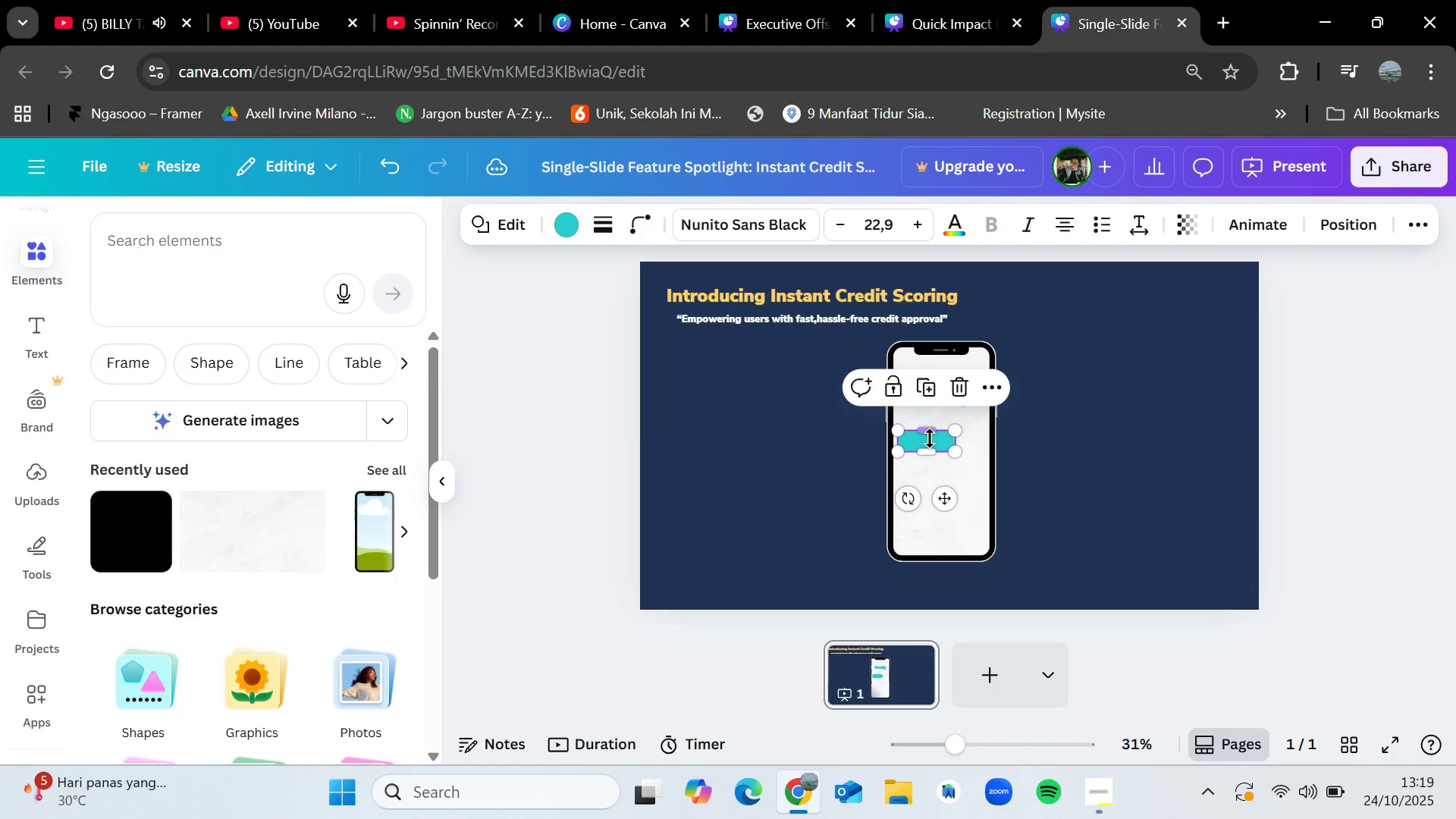 
left_click_drag(start_coordinate=[930, 438], to_coordinate=[945, 441])
 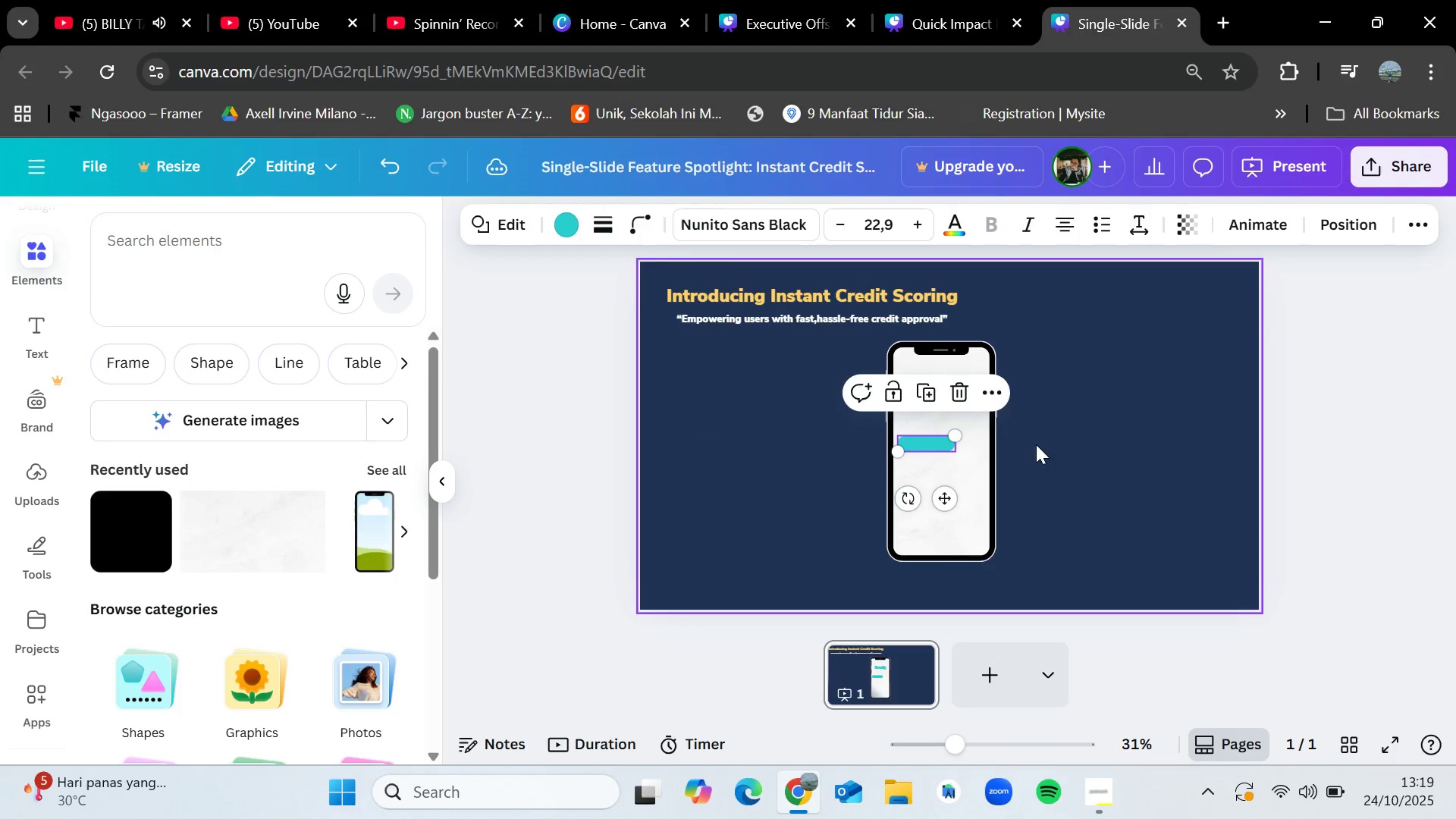 
left_click([1159, 449])
 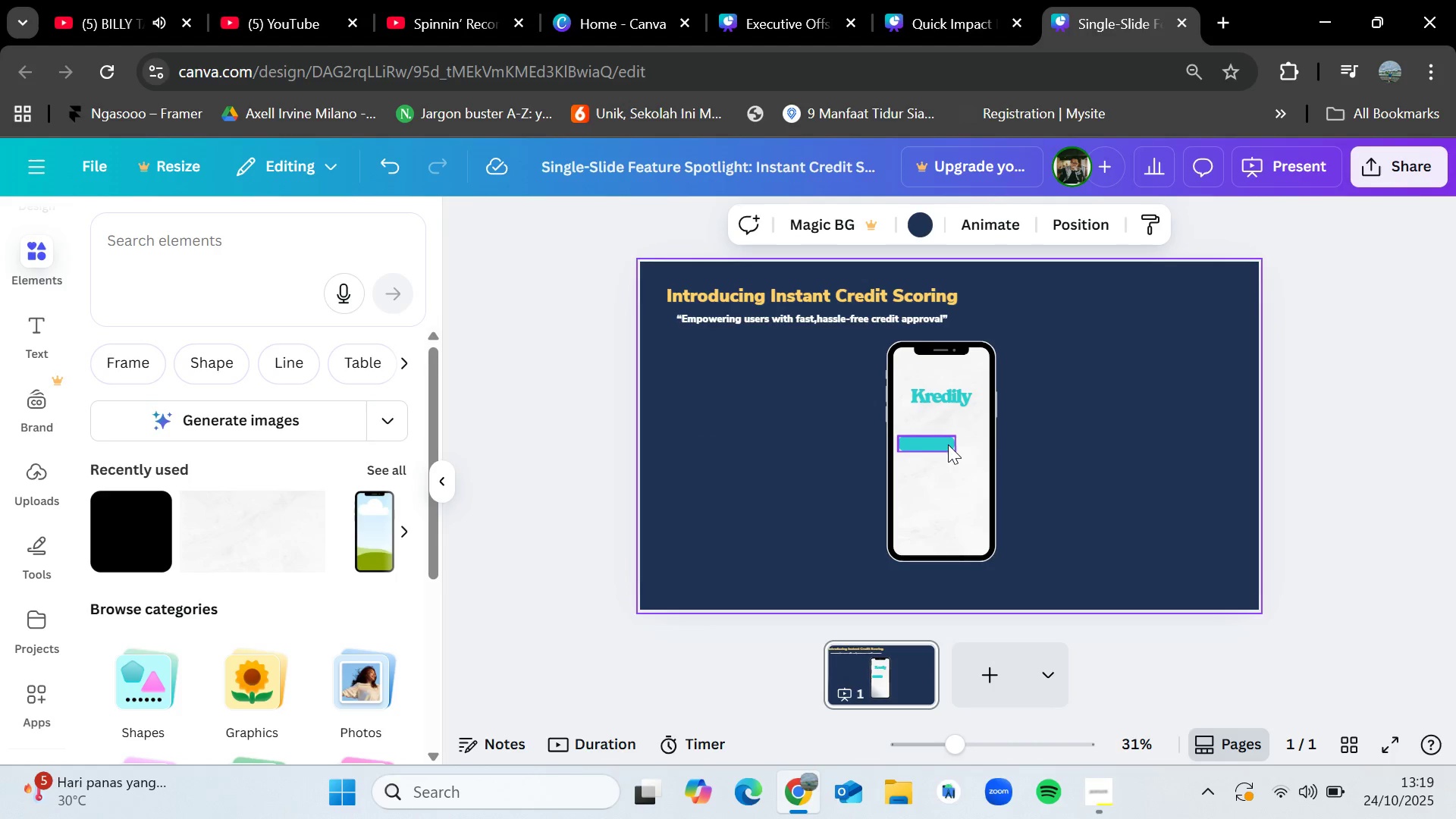 
left_click_drag(start_coordinate=[934, 443], to_coordinate=[948, 441])
 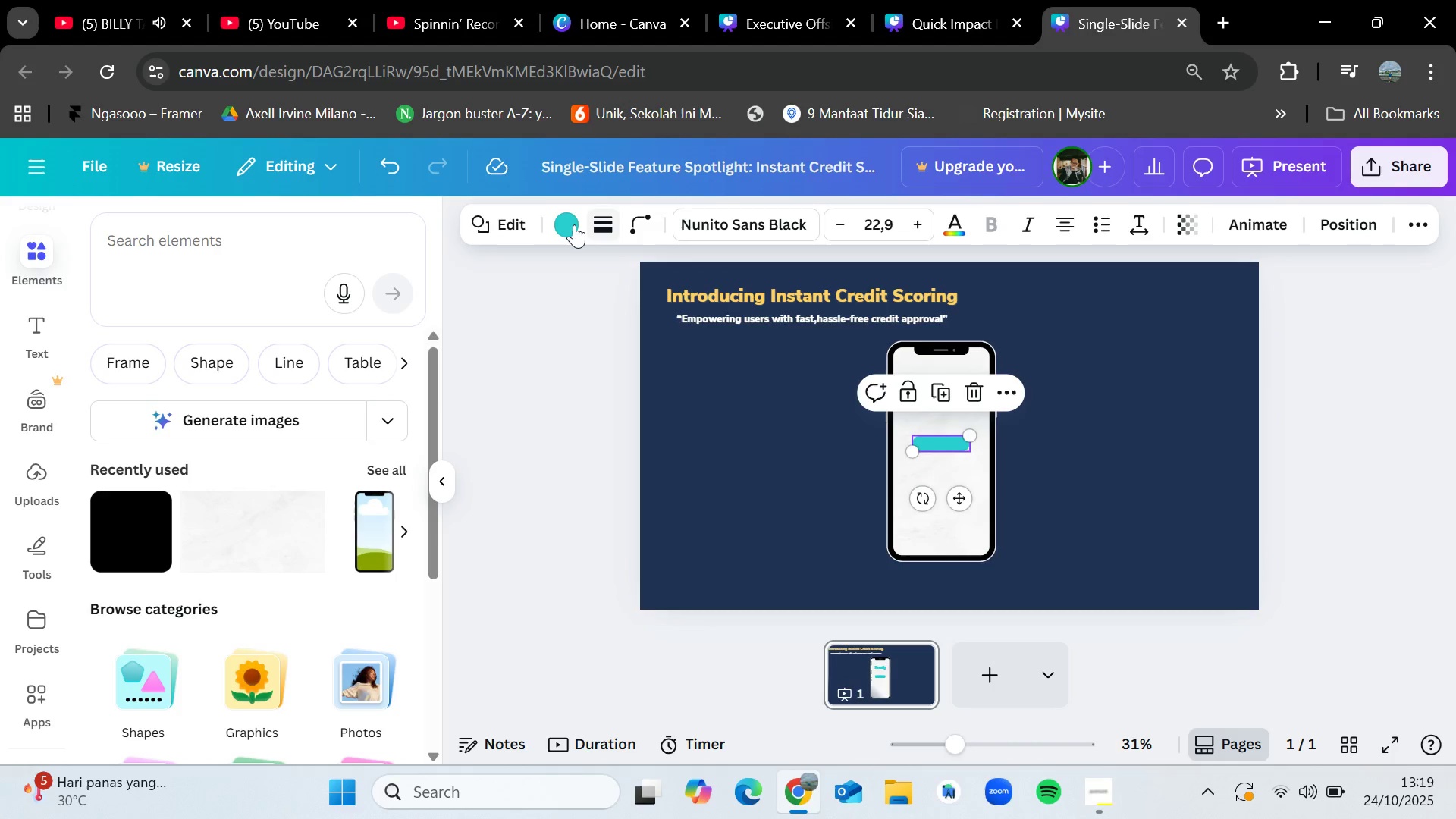 
left_click([574, 224])
 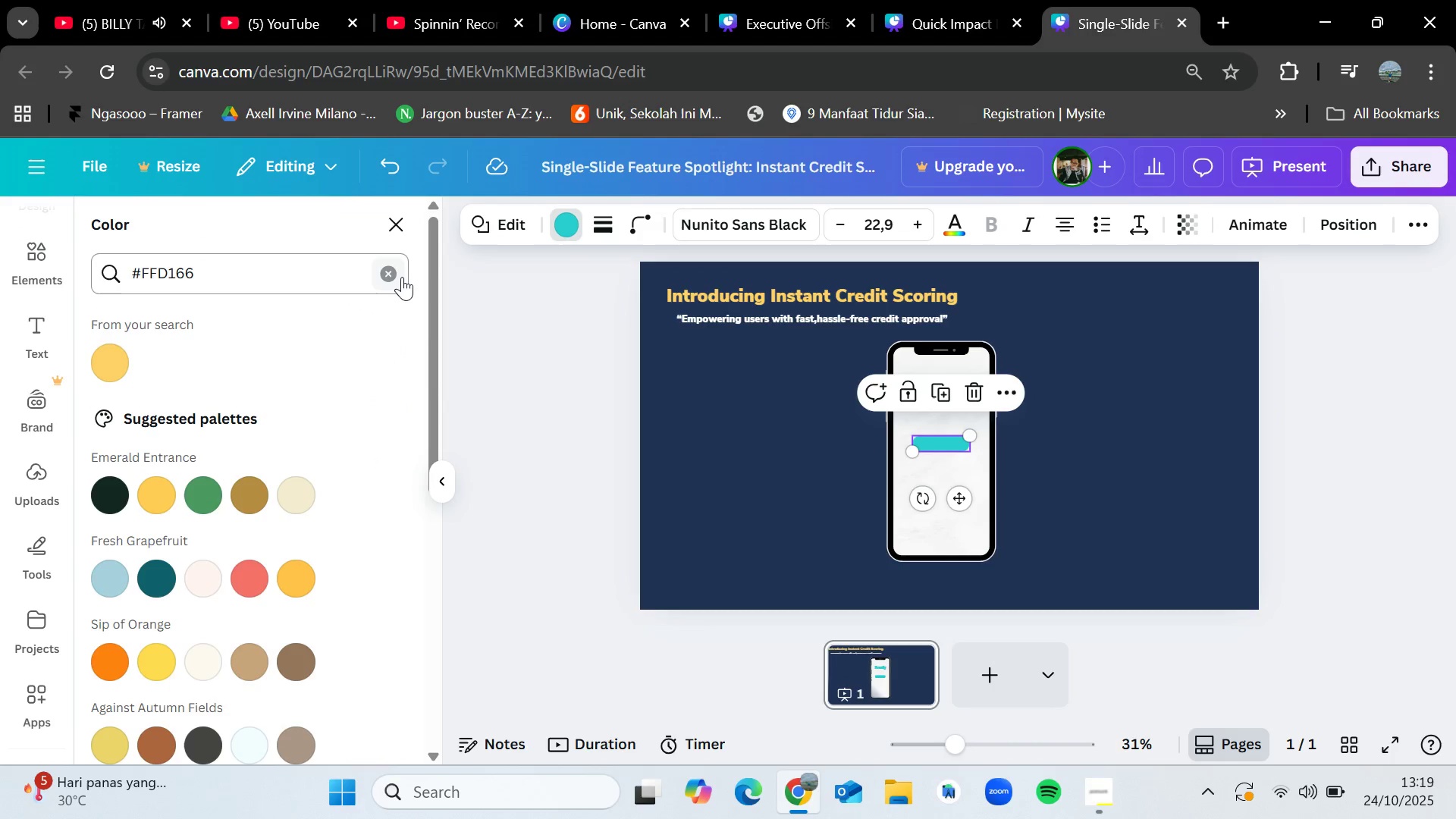 
left_click([394, 275])
 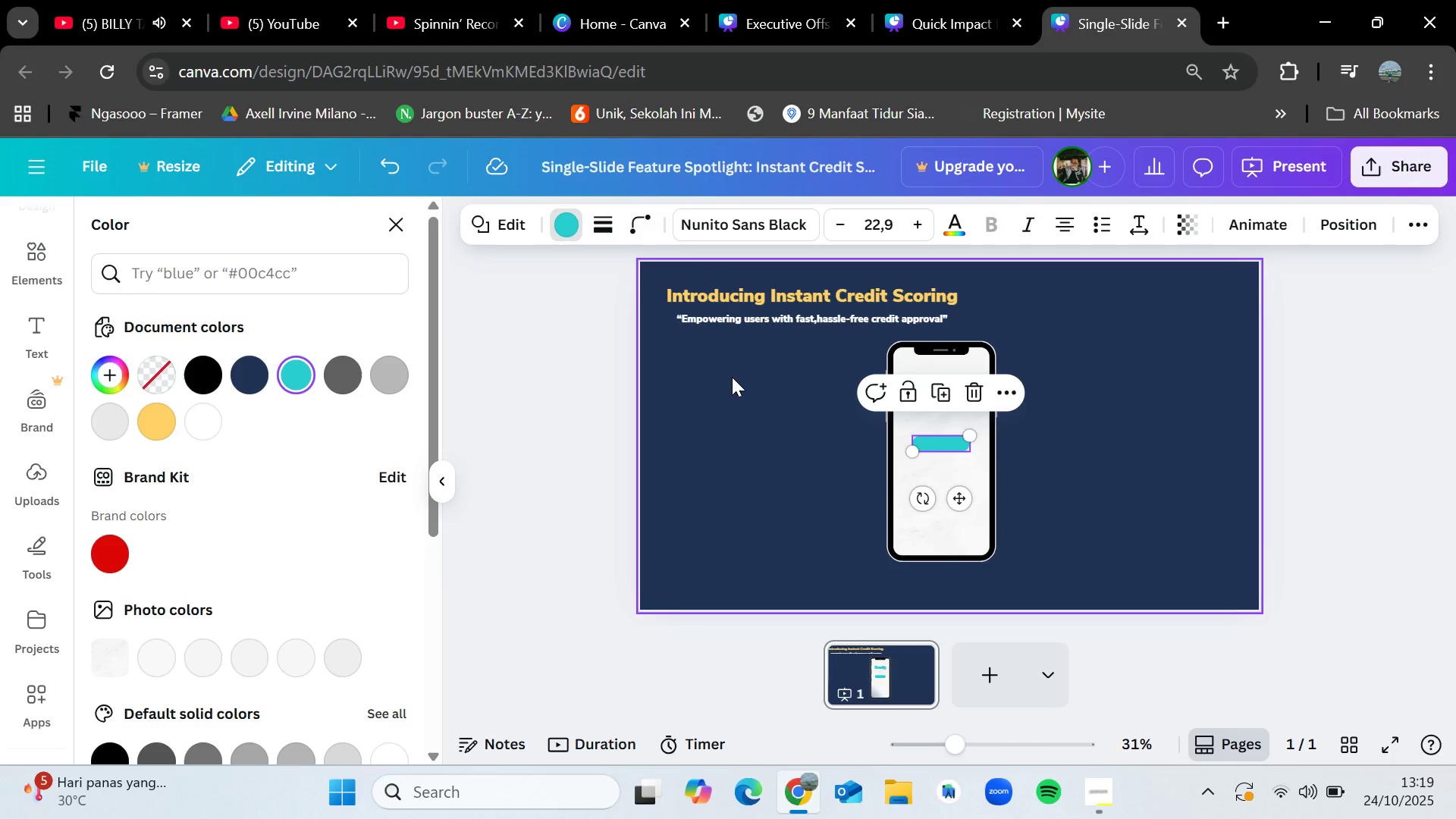 
left_click([732, 377])
 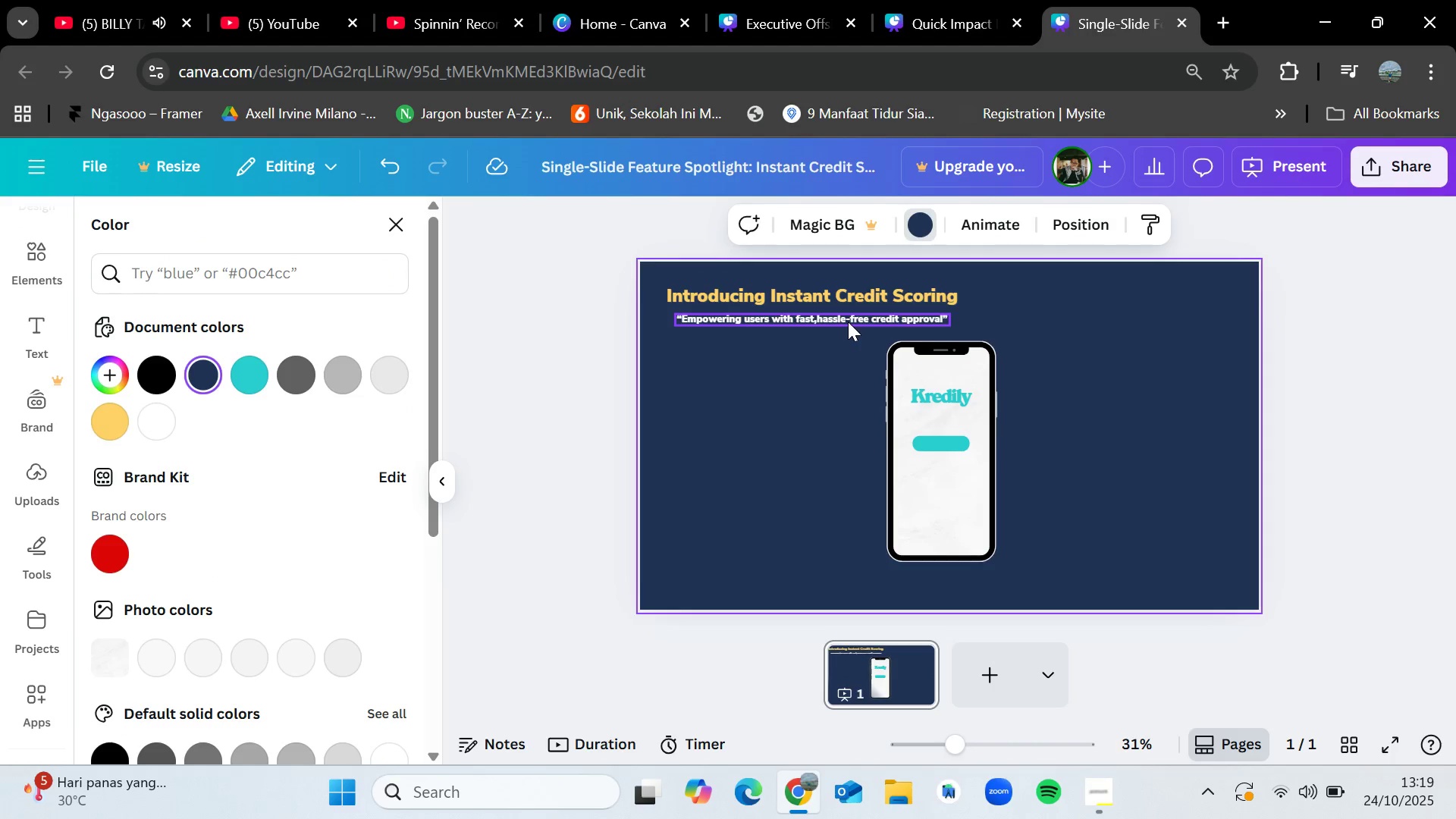 
left_click([848, 299])
 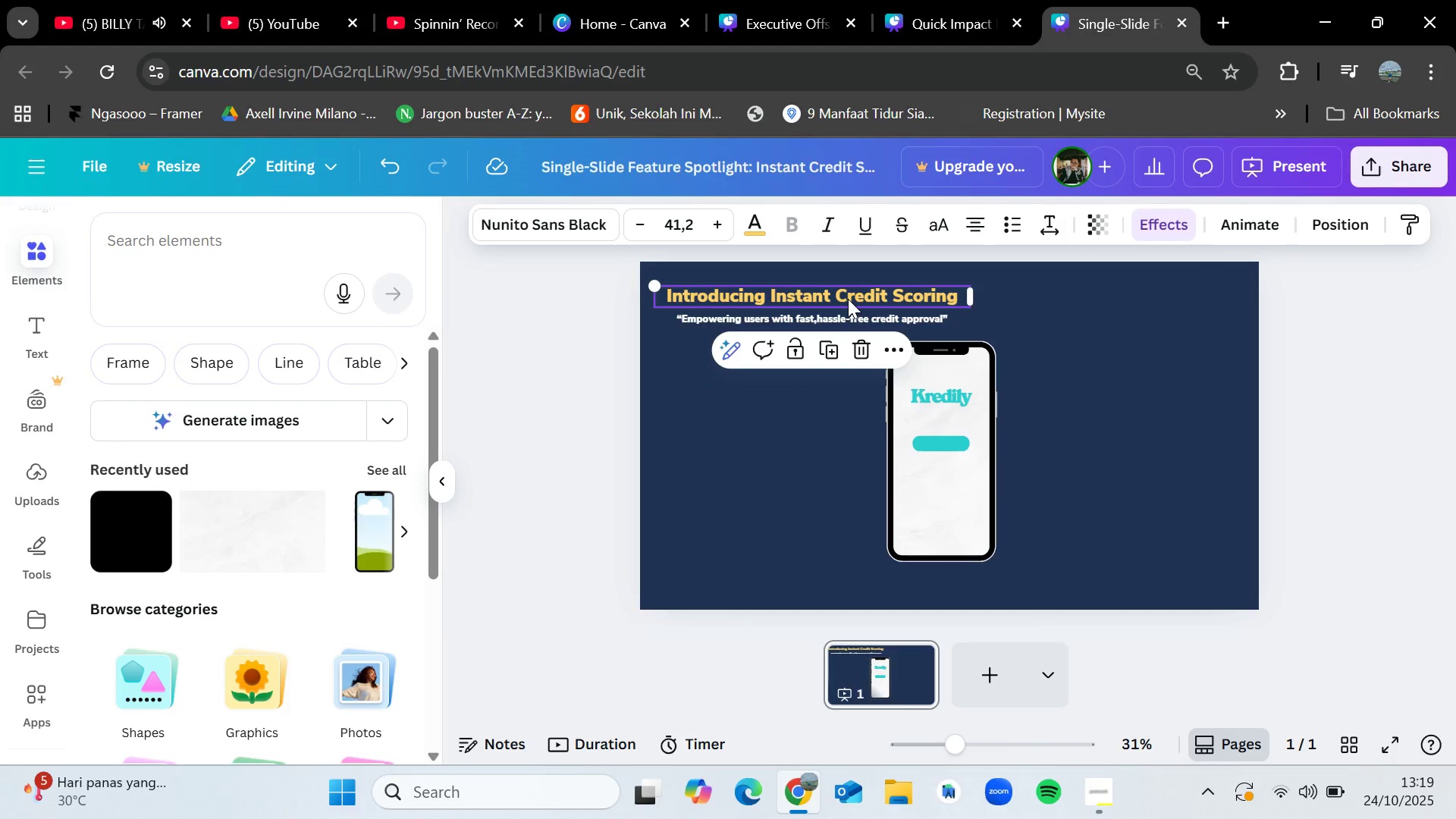 
key(Control+C)
 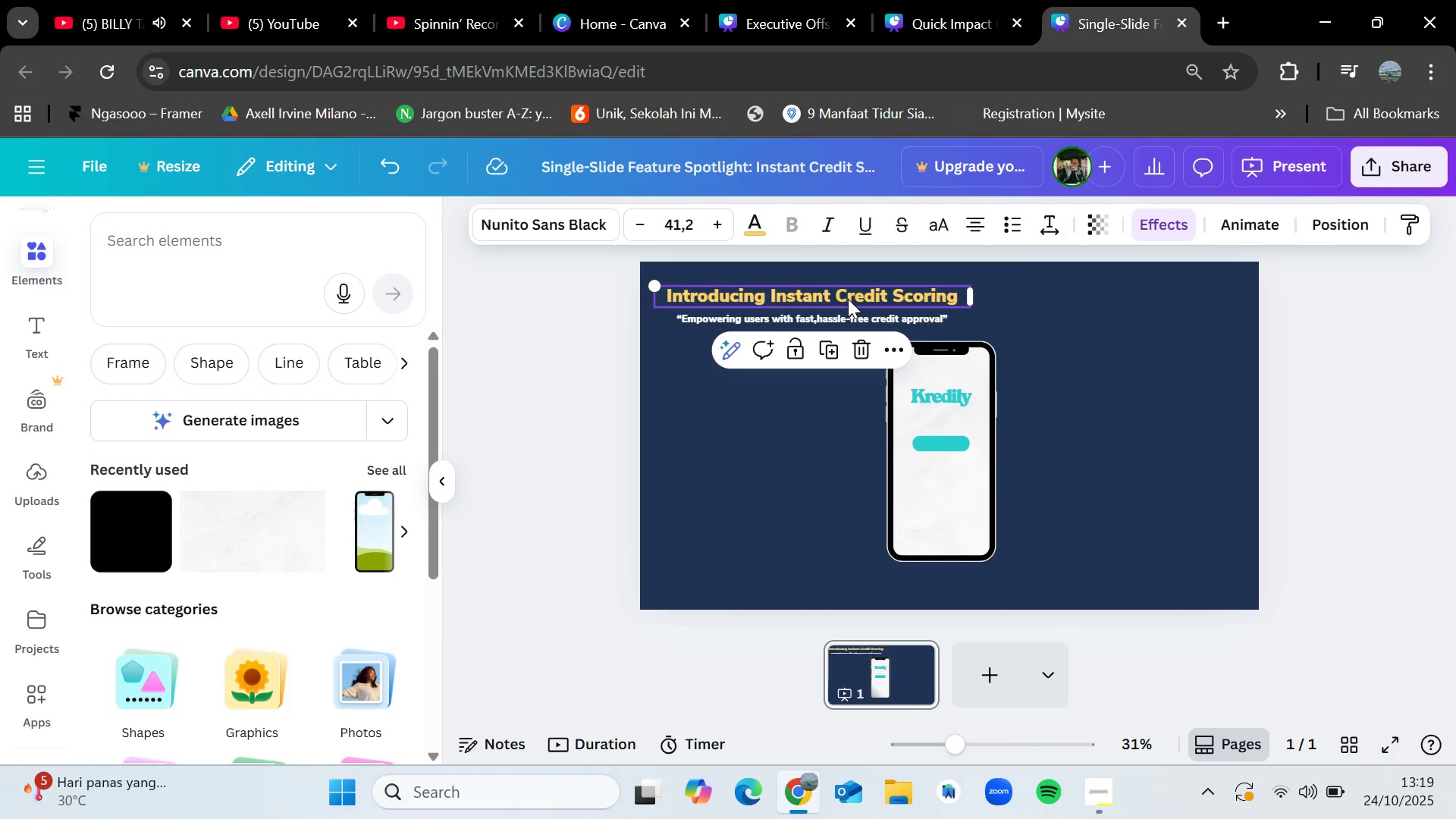 
key(Control+V)
 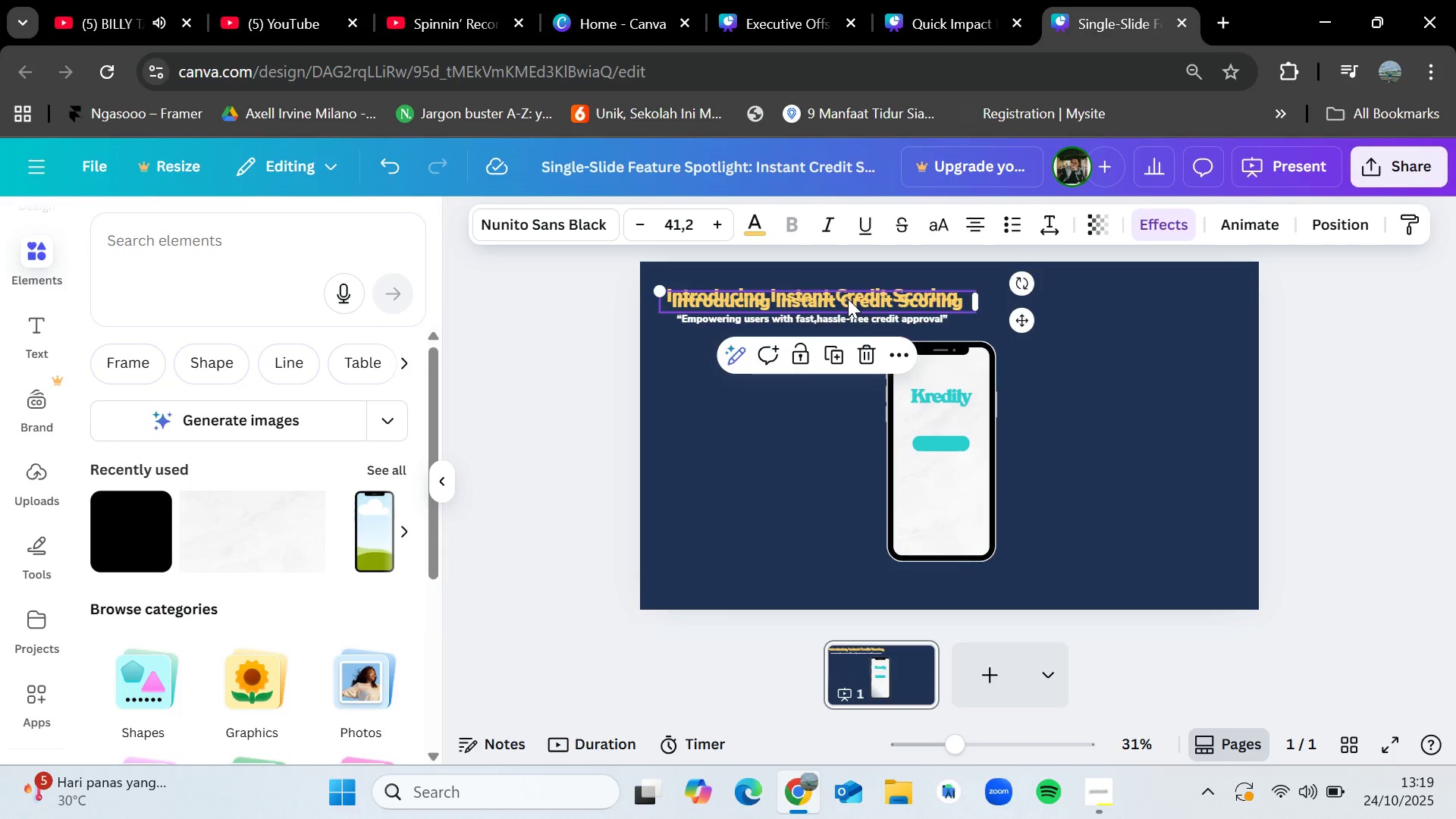 
left_click_drag(start_coordinate=[848, 299], to_coordinate=[955, 414])
 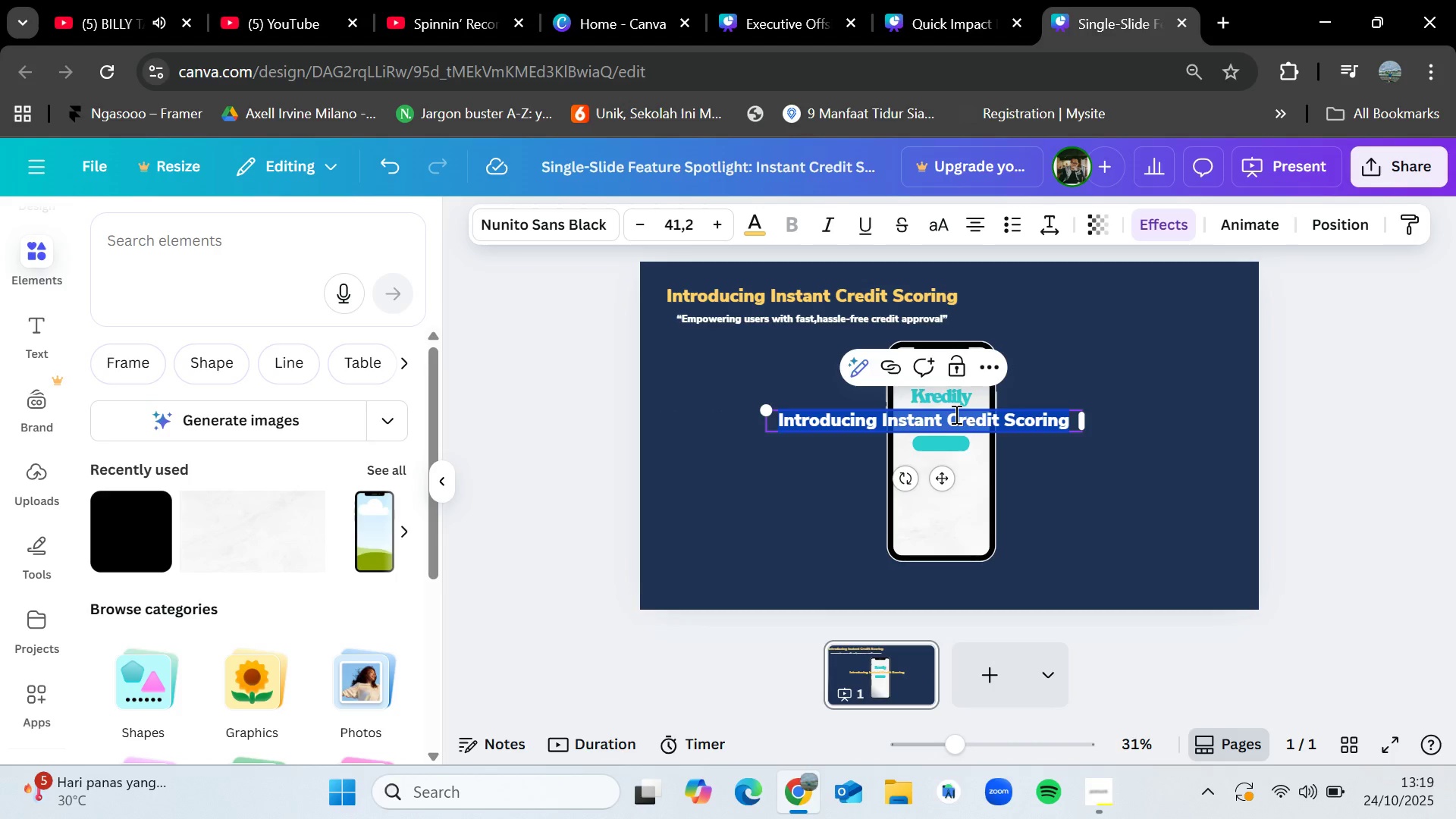 
double_click([955, 414])
 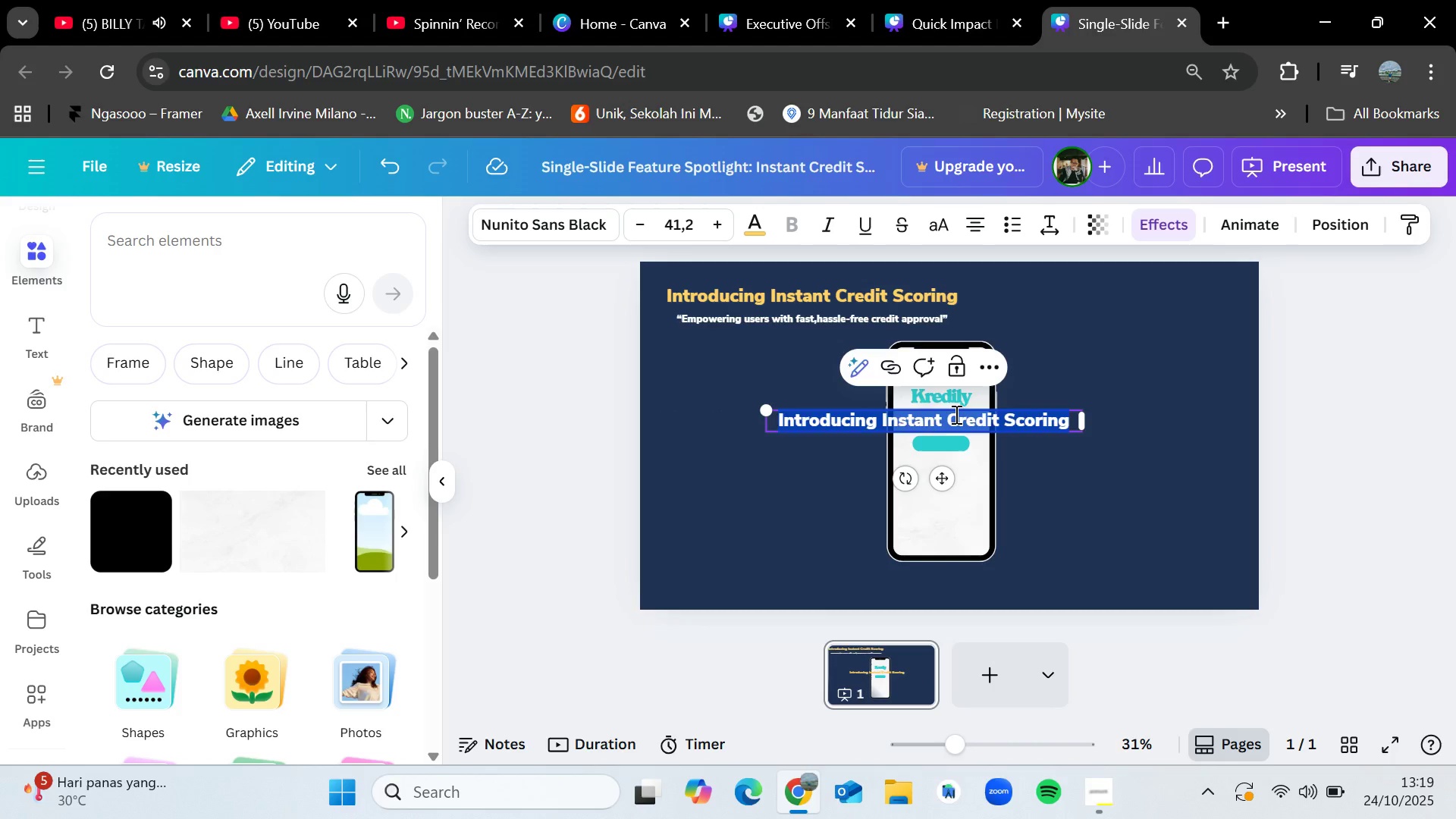 
key(Backspace)
type(Log in)
 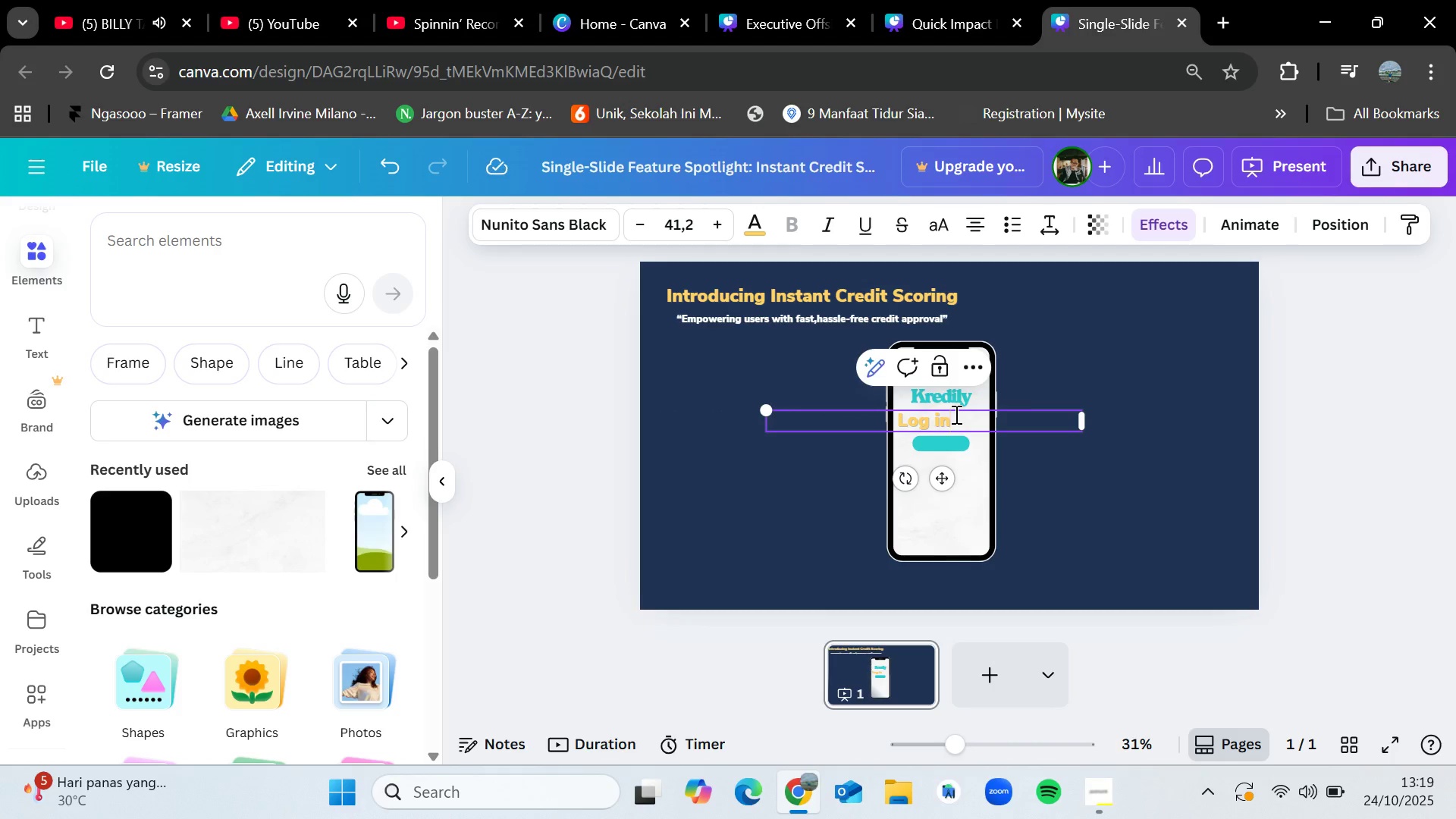 
left_click_drag(start_coordinate=[767, 406], to_coordinate=[820, 430])
 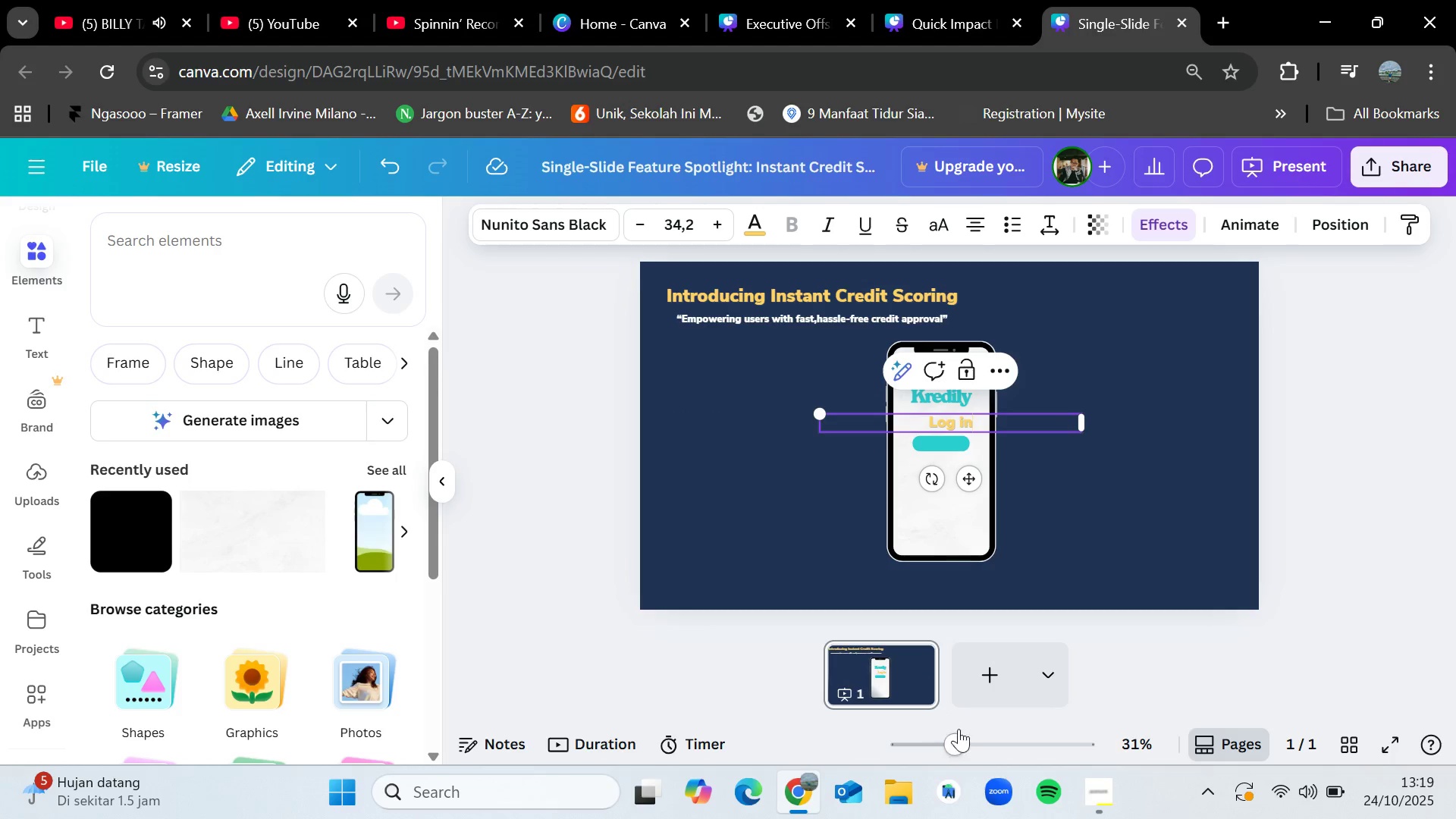 
left_click_drag(start_coordinate=[959, 745], to_coordinate=[995, 730])
 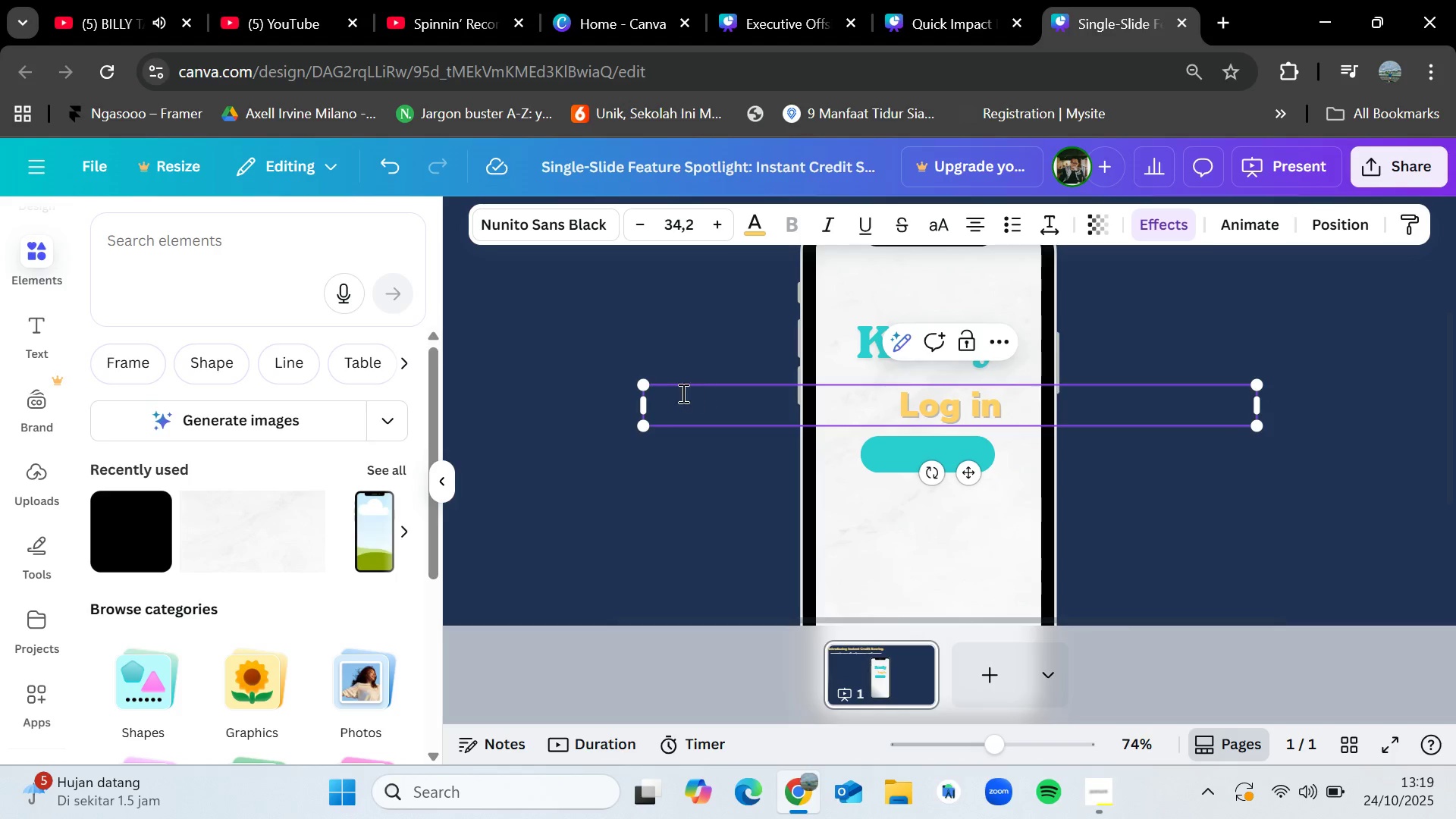 
left_click_drag(start_coordinate=[641, 378], to_coordinate=[805, 451])
 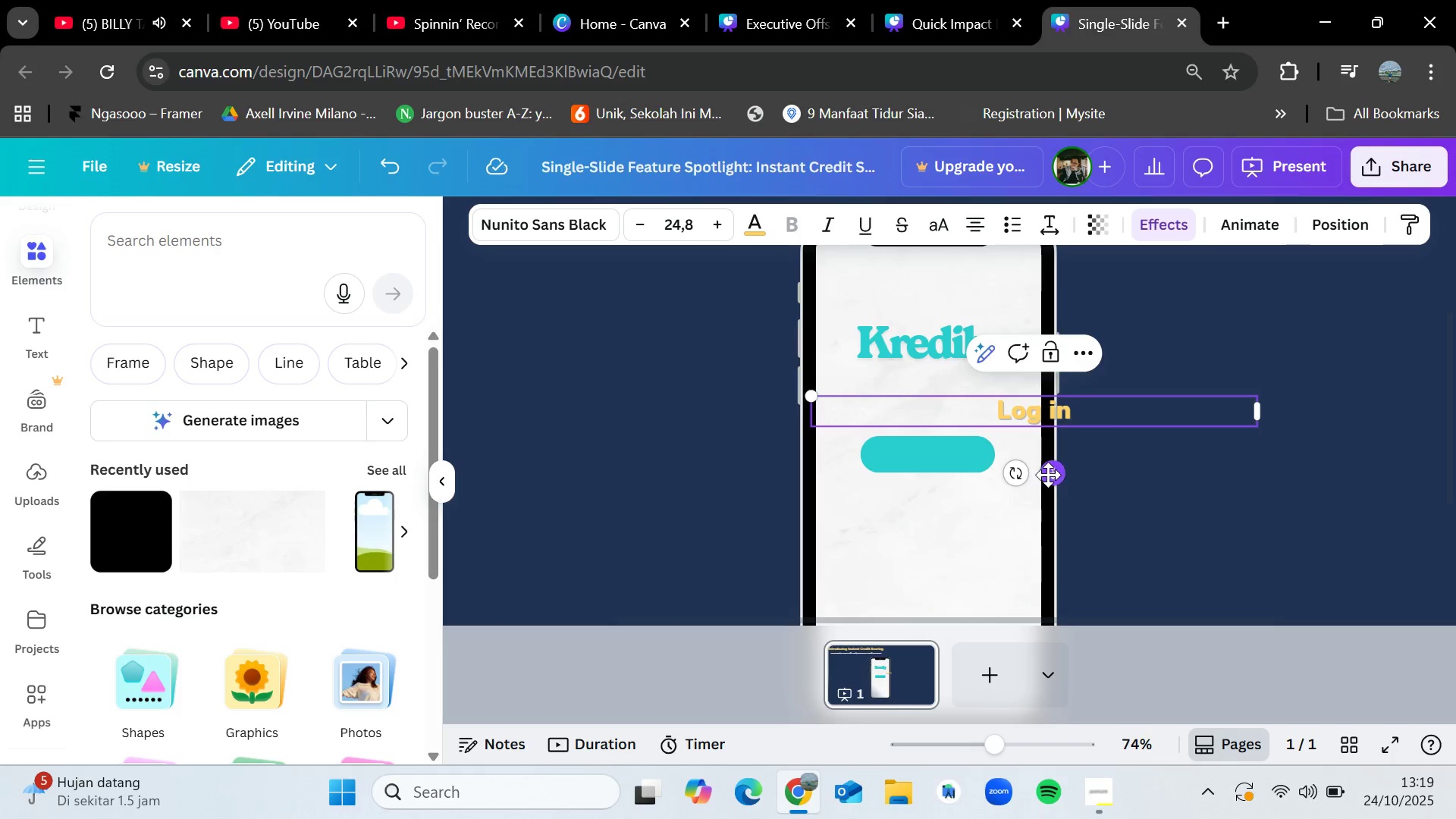 
left_click_drag(start_coordinate=[1053, 471], to_coordinate=[954, 512])
 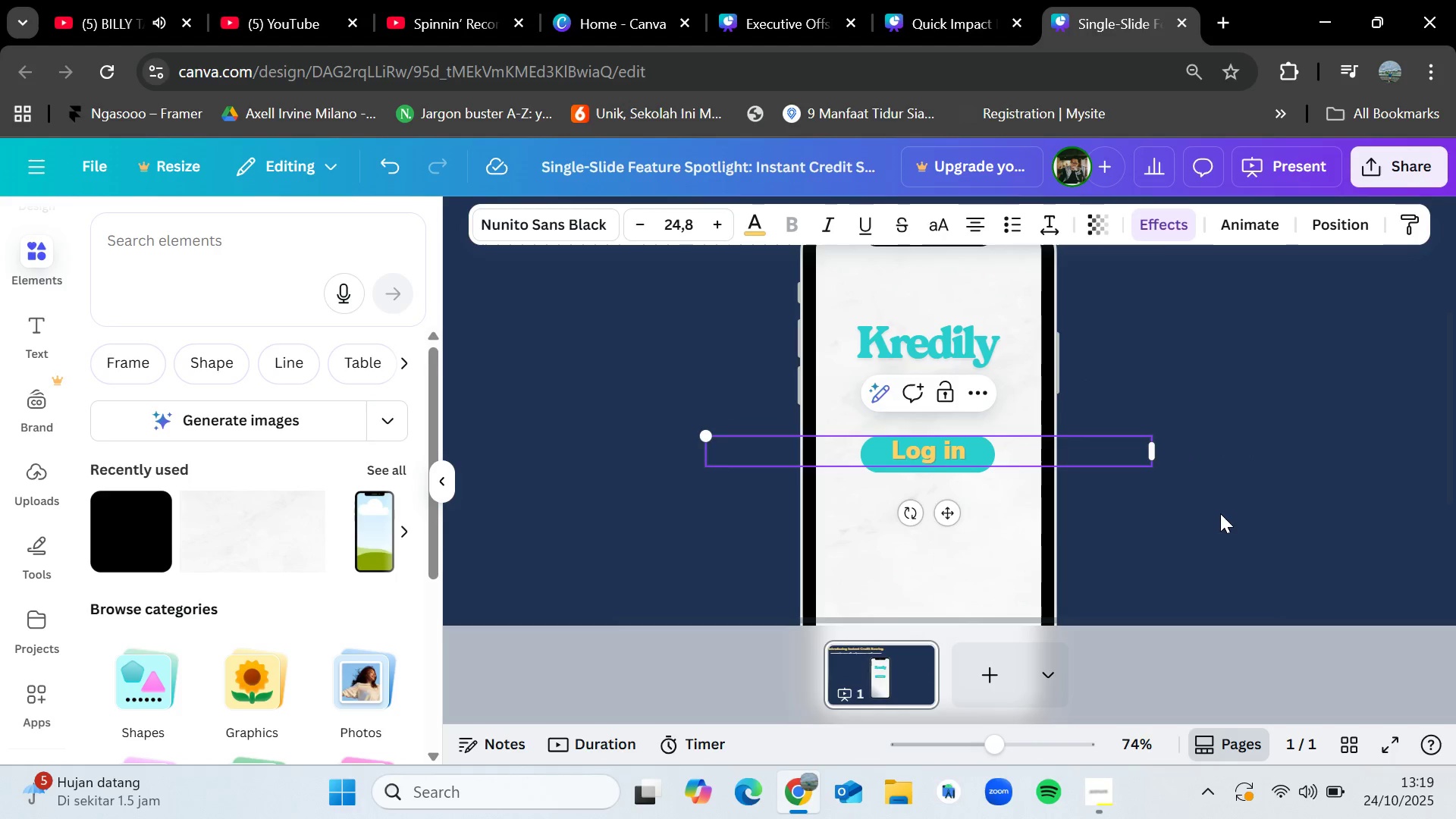 
left_click([1220, 513])
 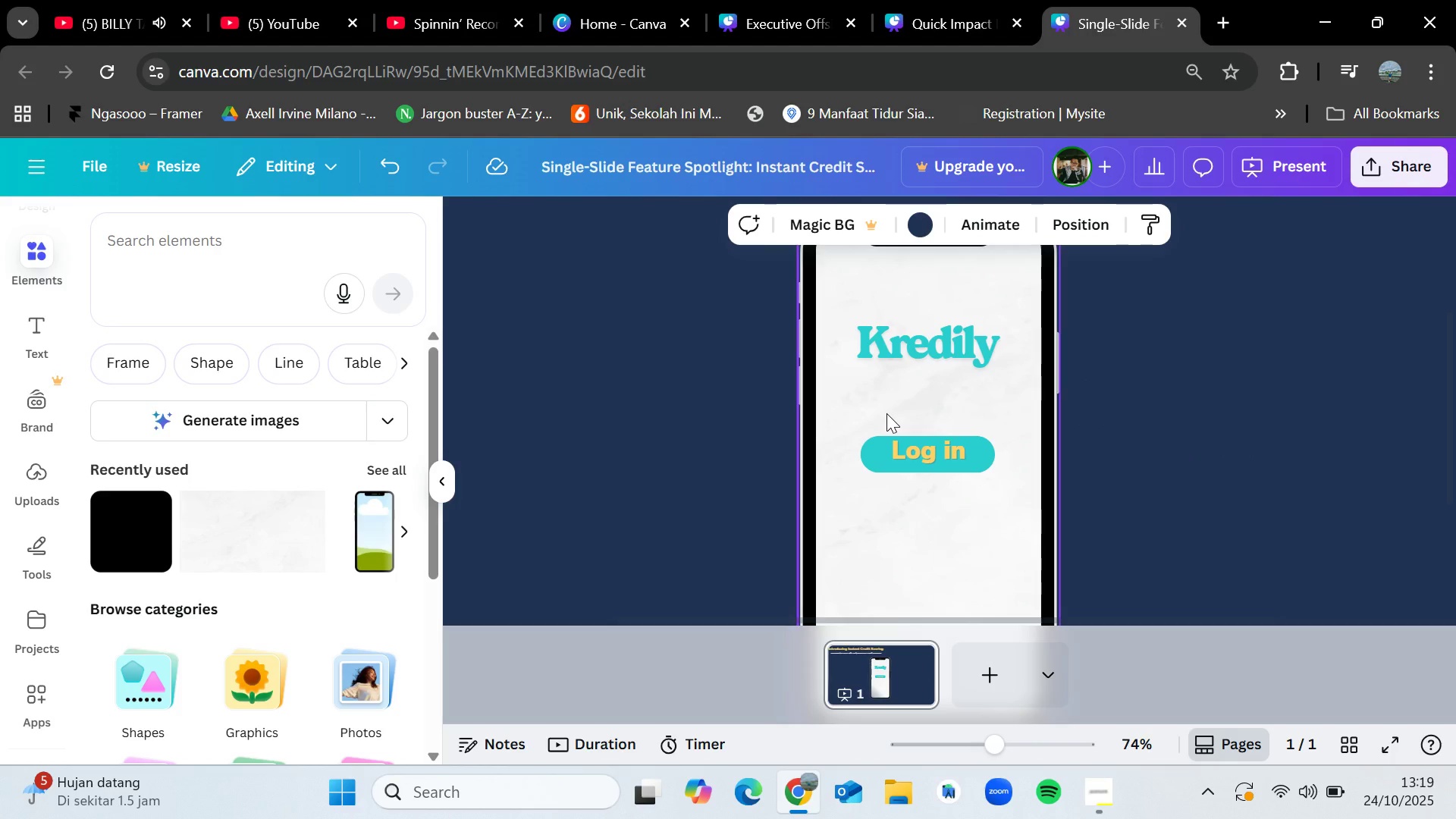 
left_click_drag(start_coordinate=[886, 413], to_coordinate=[949, 451])
 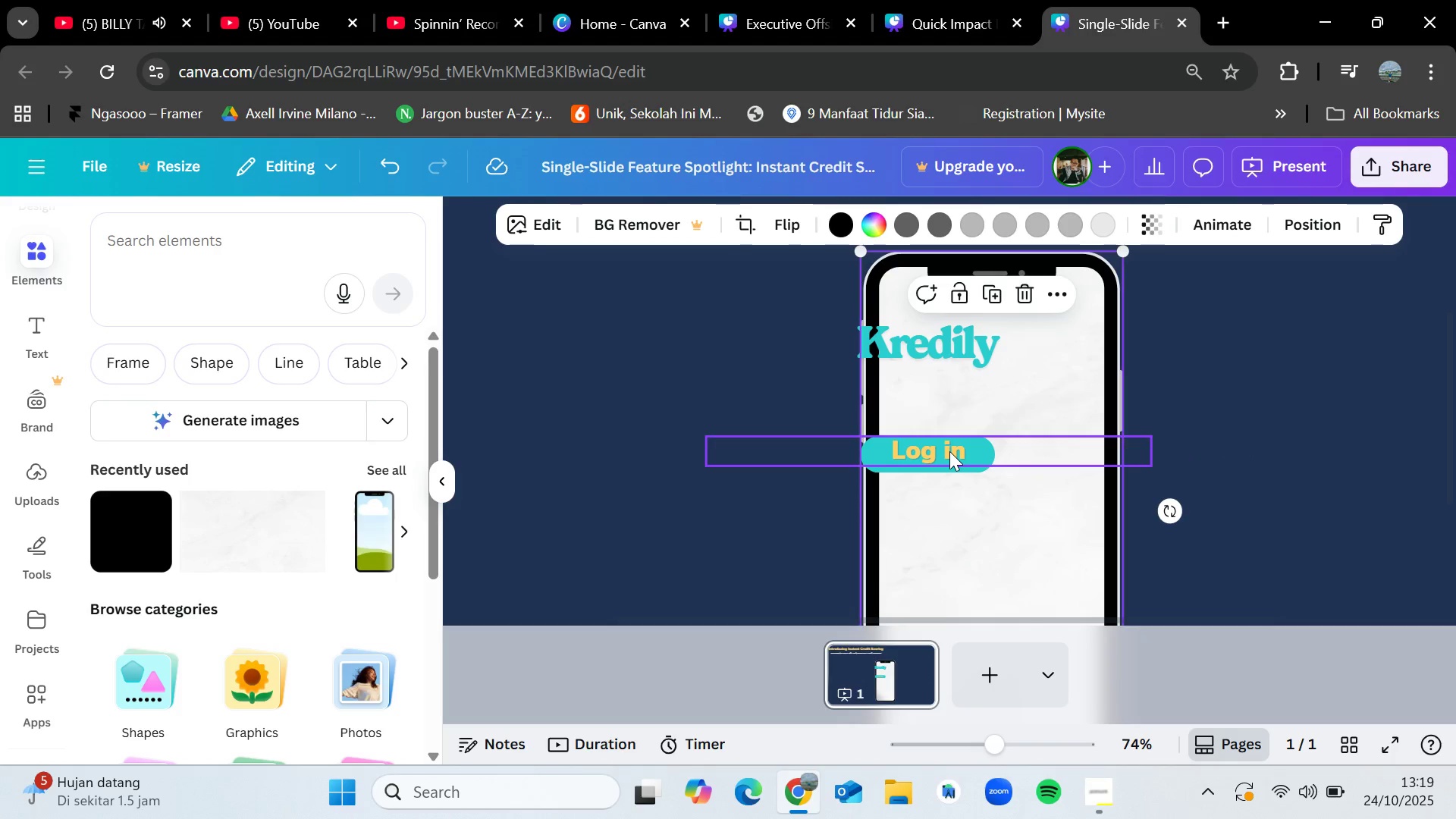 
key(Control+Z)
 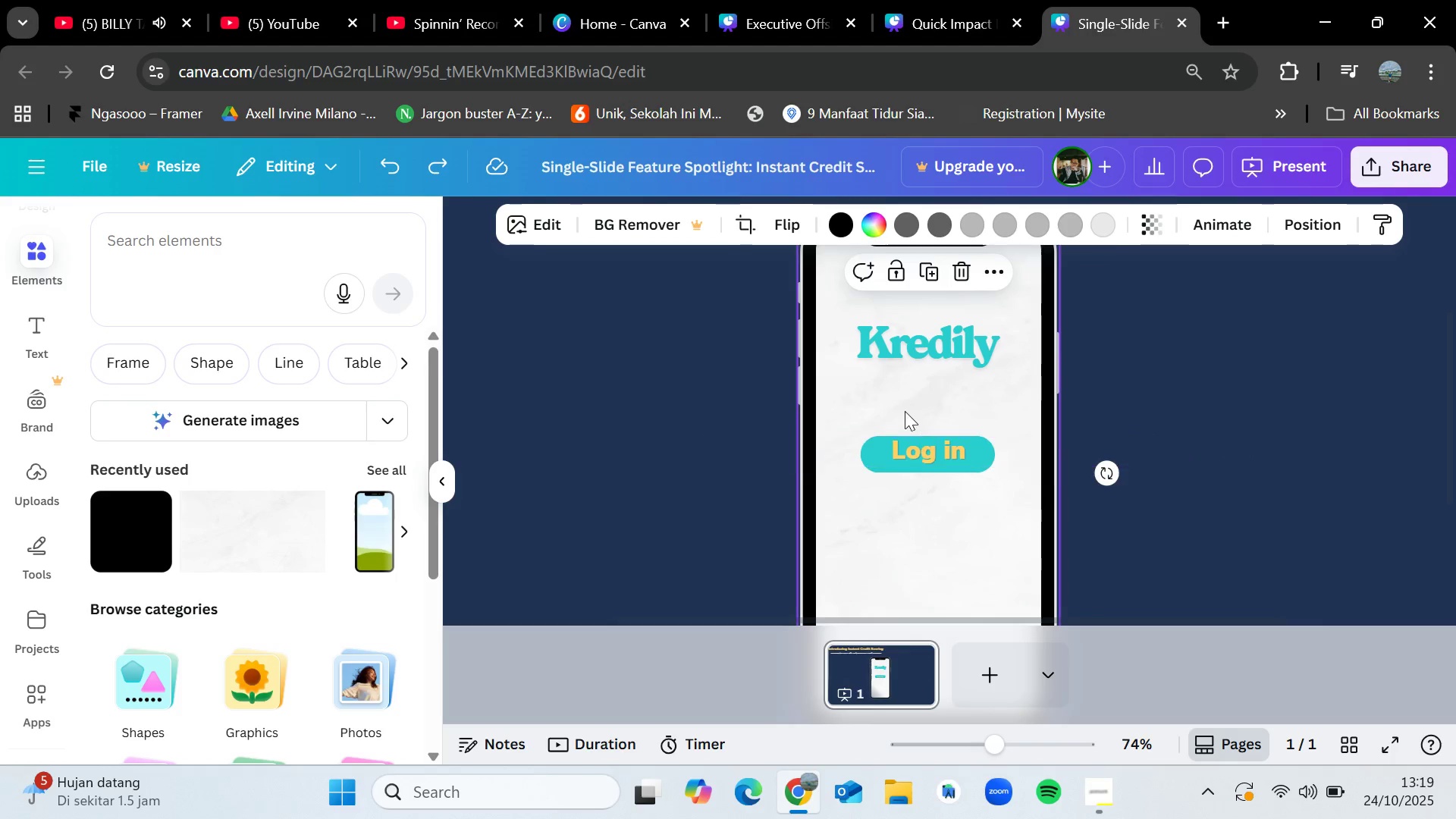 
left_click([901, 409])
 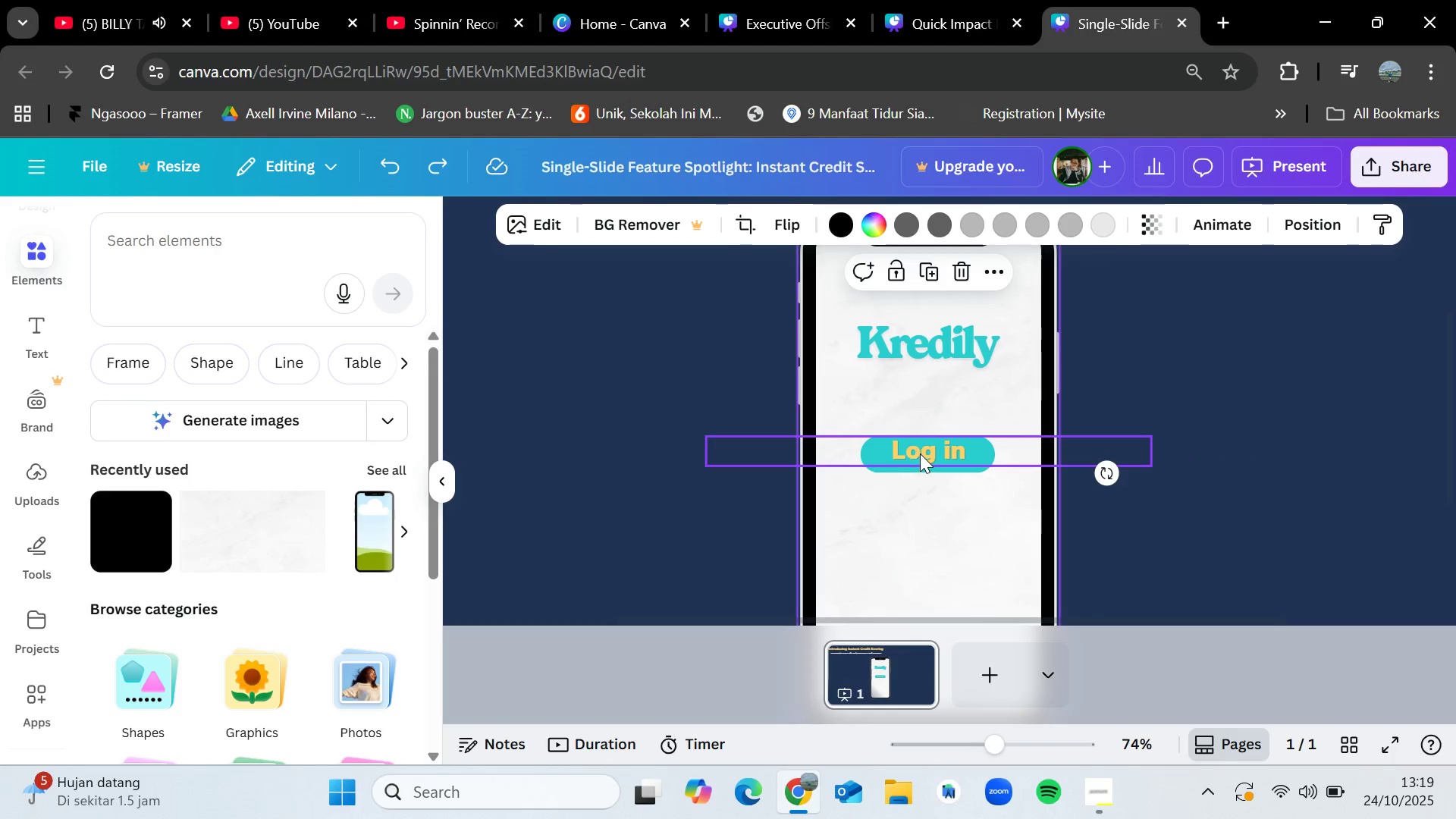 
left_click([921, 452])
 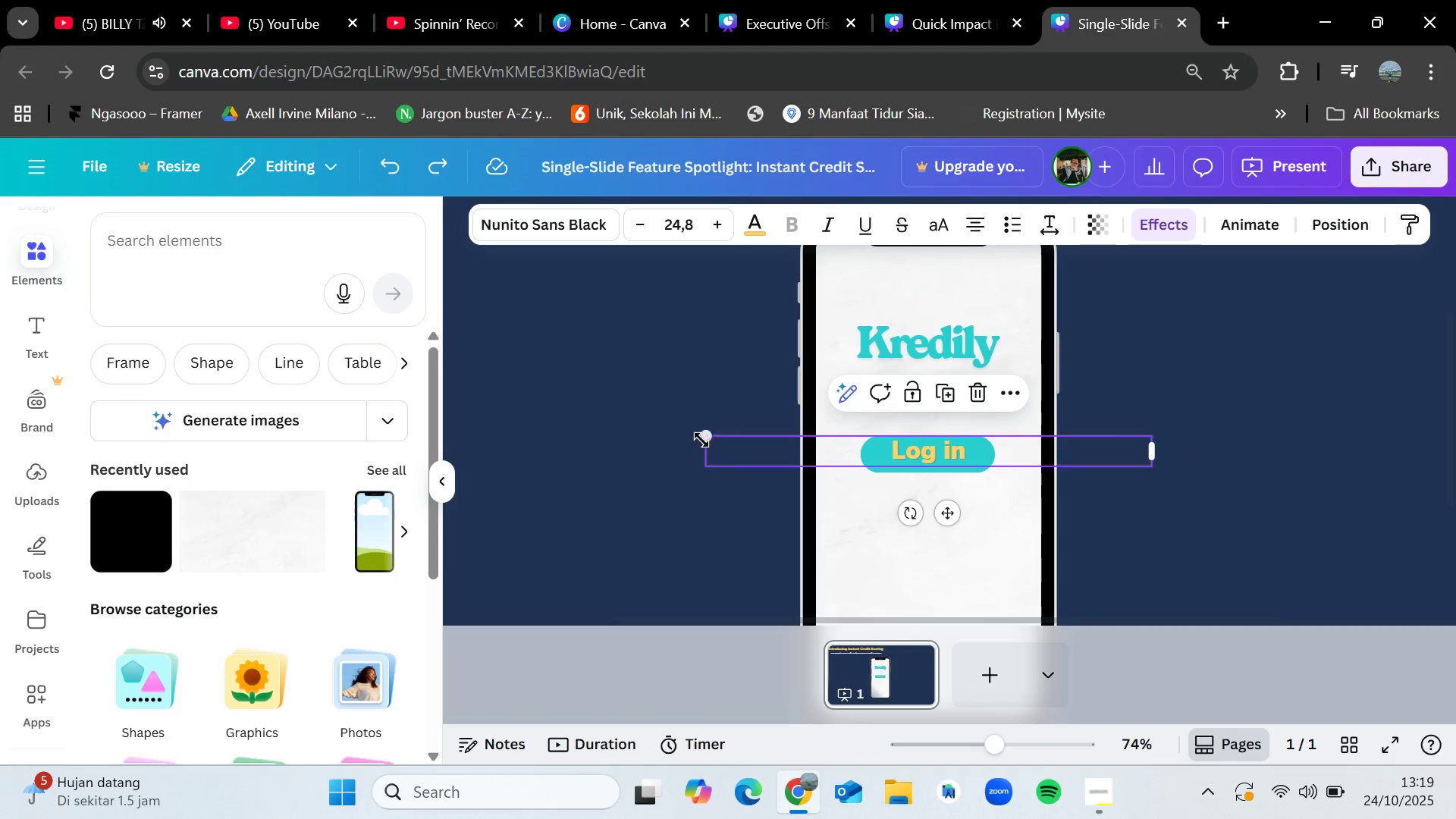 
left_click_drag(start_coordinate=[703, 436], to_coordinate=[717, 441])
 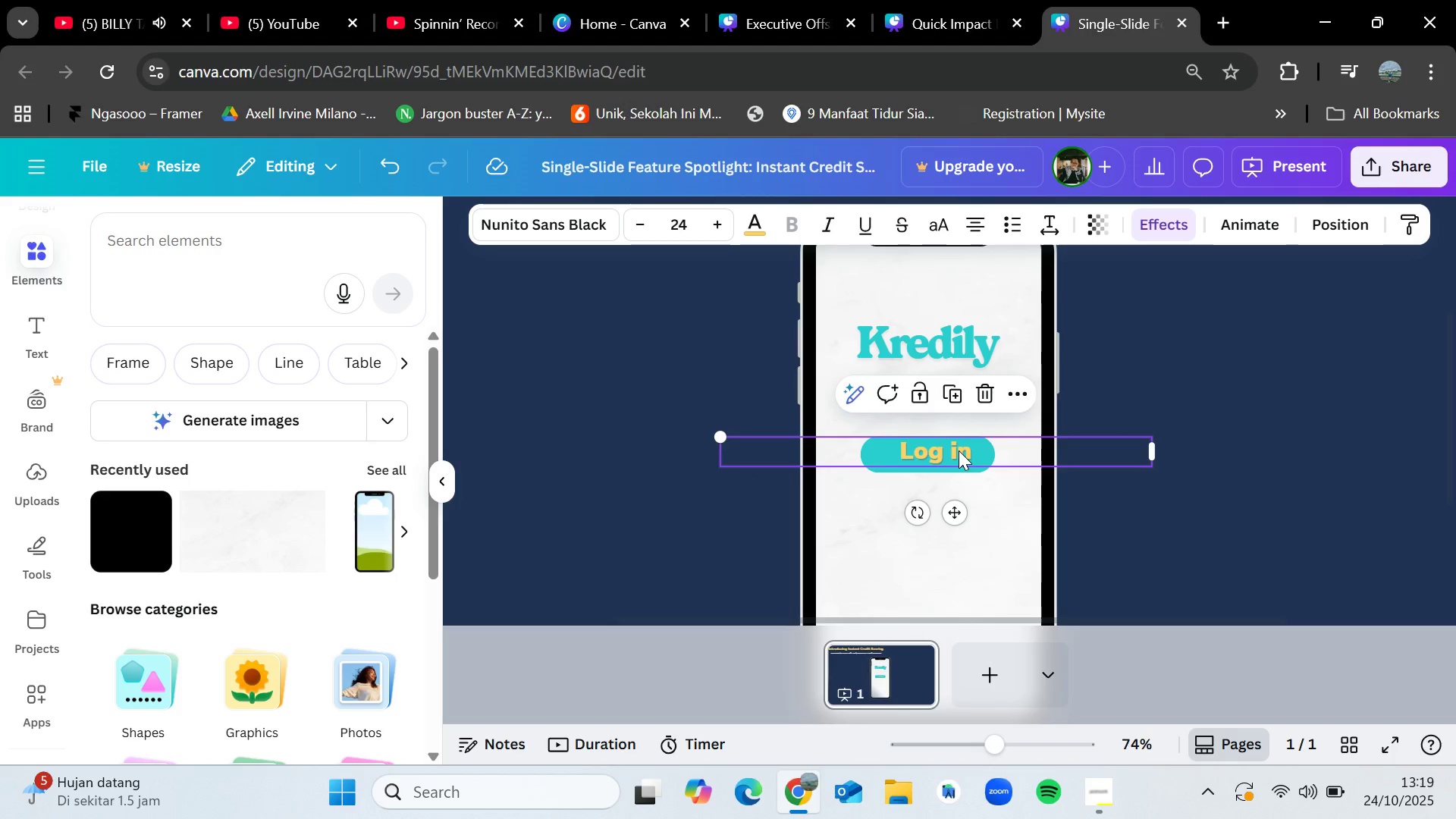 
left_click_drag(start_coordinate=[959, 450], to_coordinate=[950, 452])
 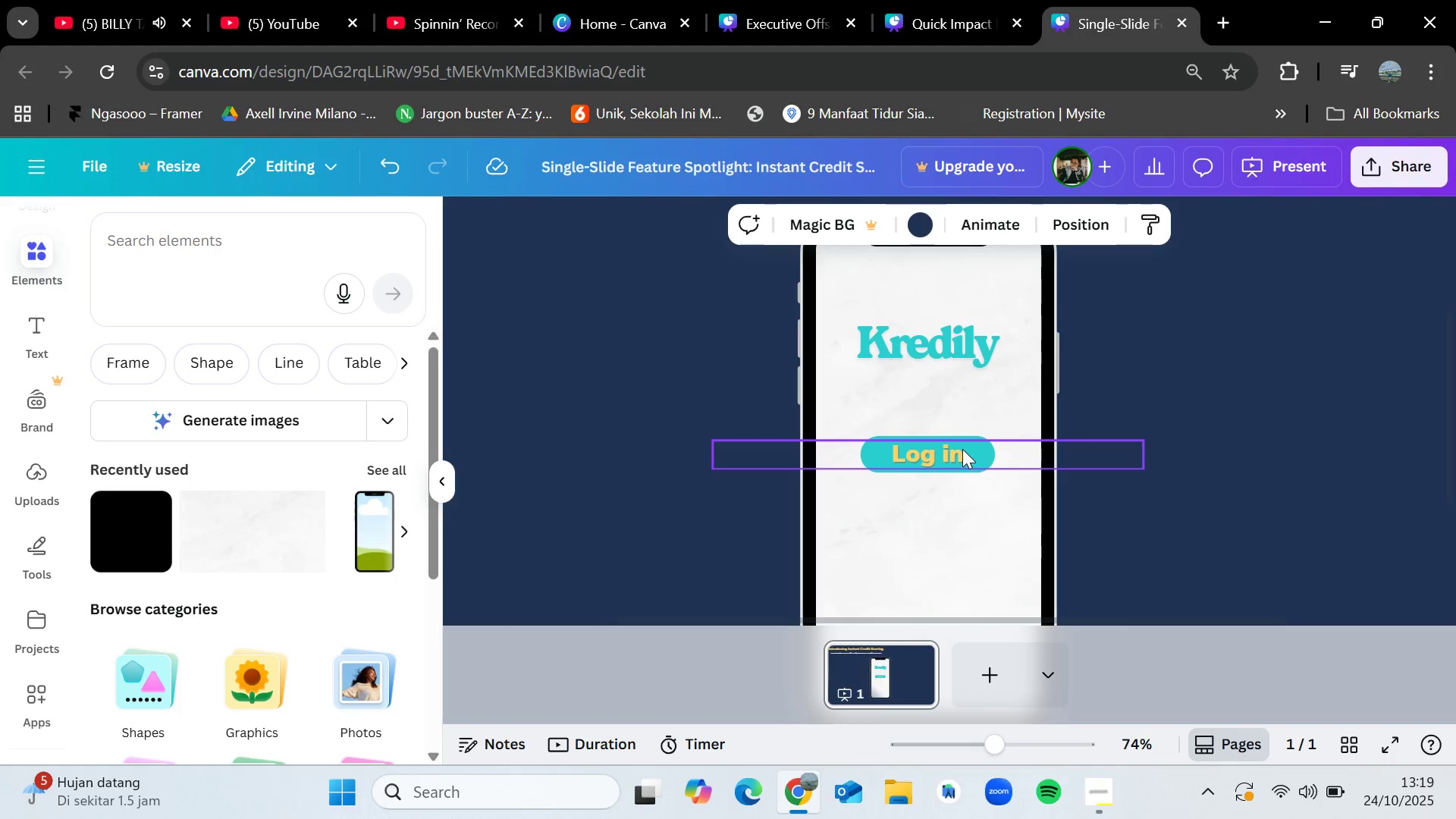 
left_click_drag(start_coordinate=[939, 453], to_coordinate=[945, 450])
 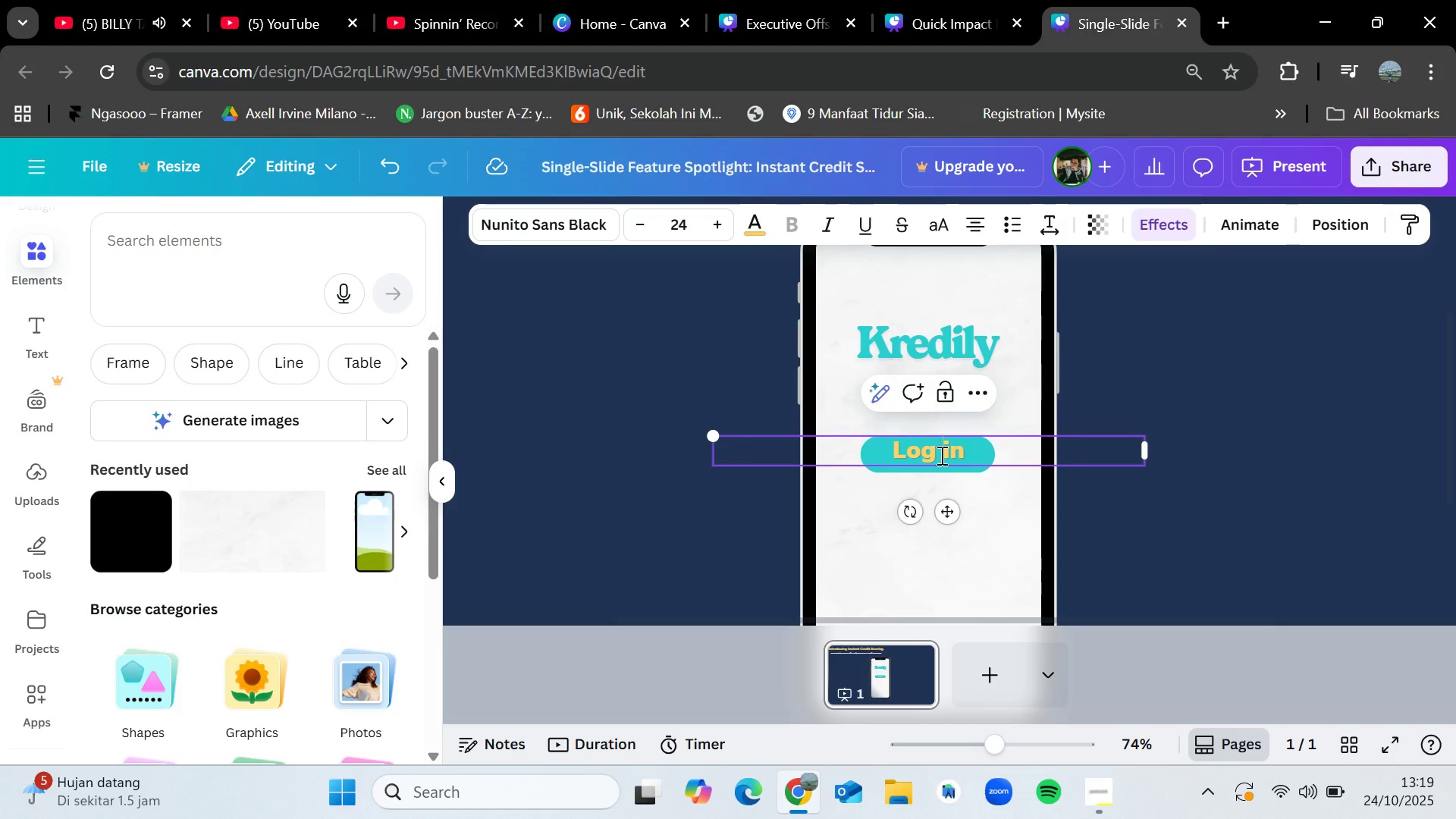 
double_click([940, 455])
 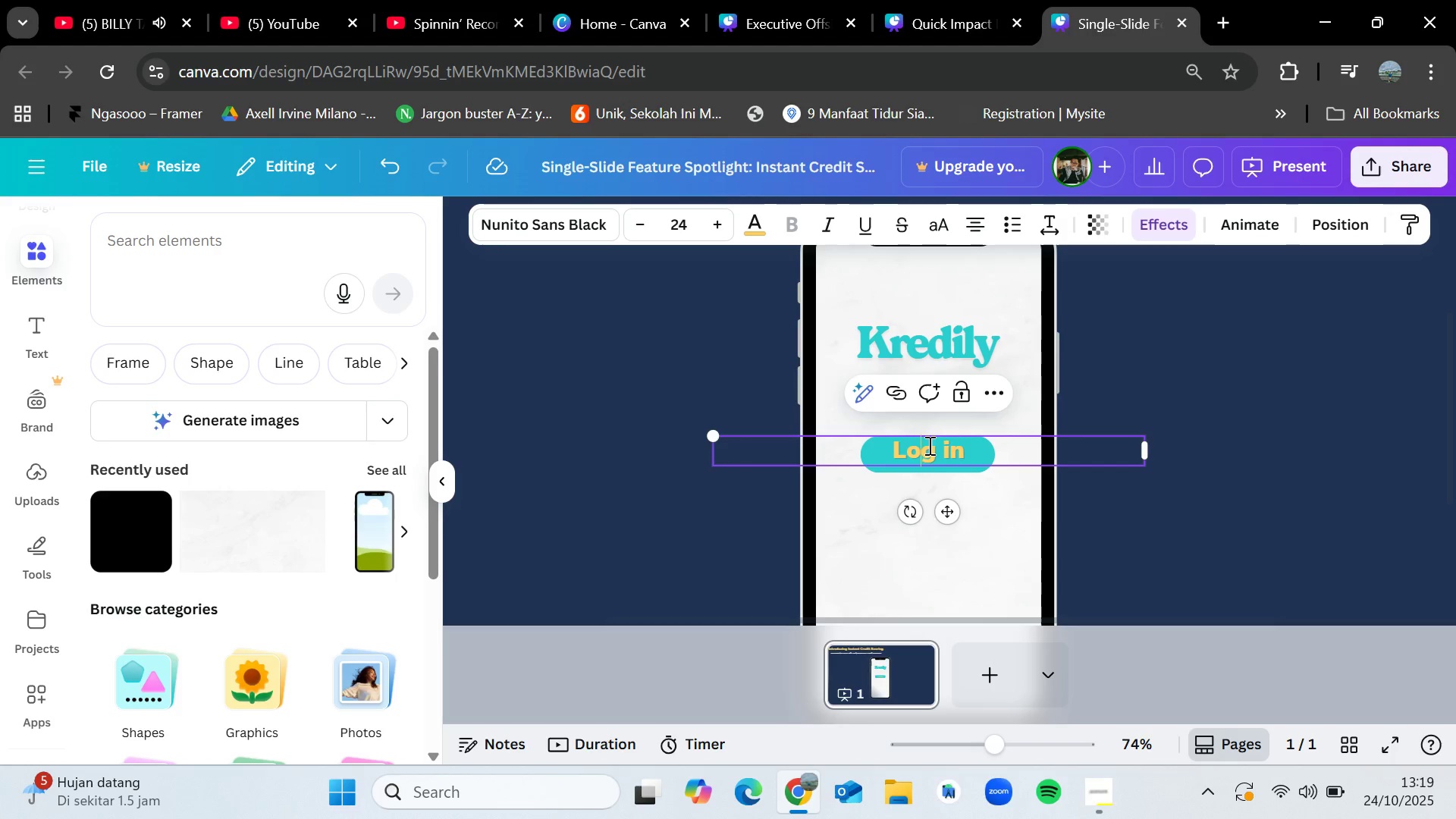 
left_click([928, 445])
 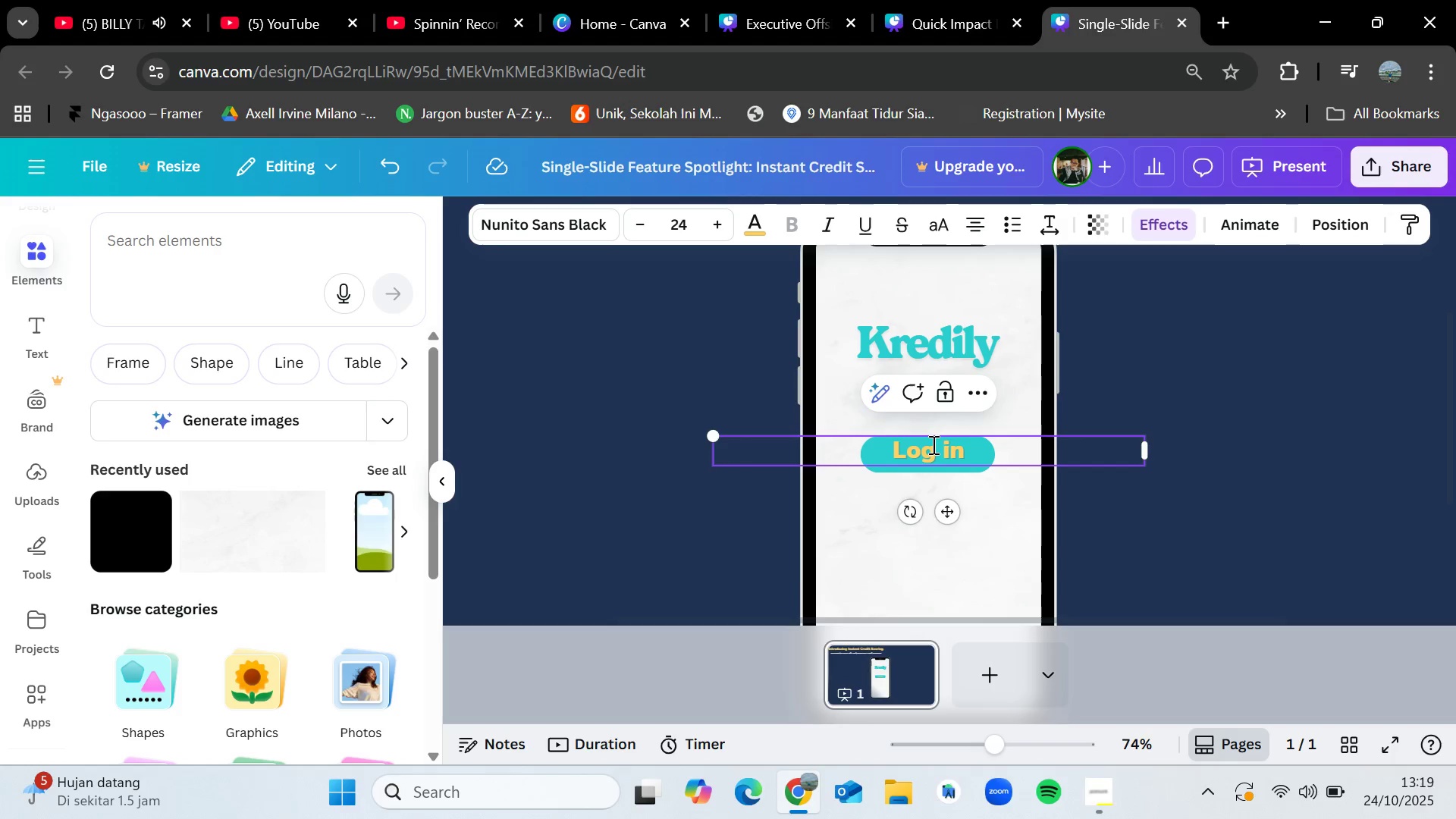 
left_click([932, 444])
 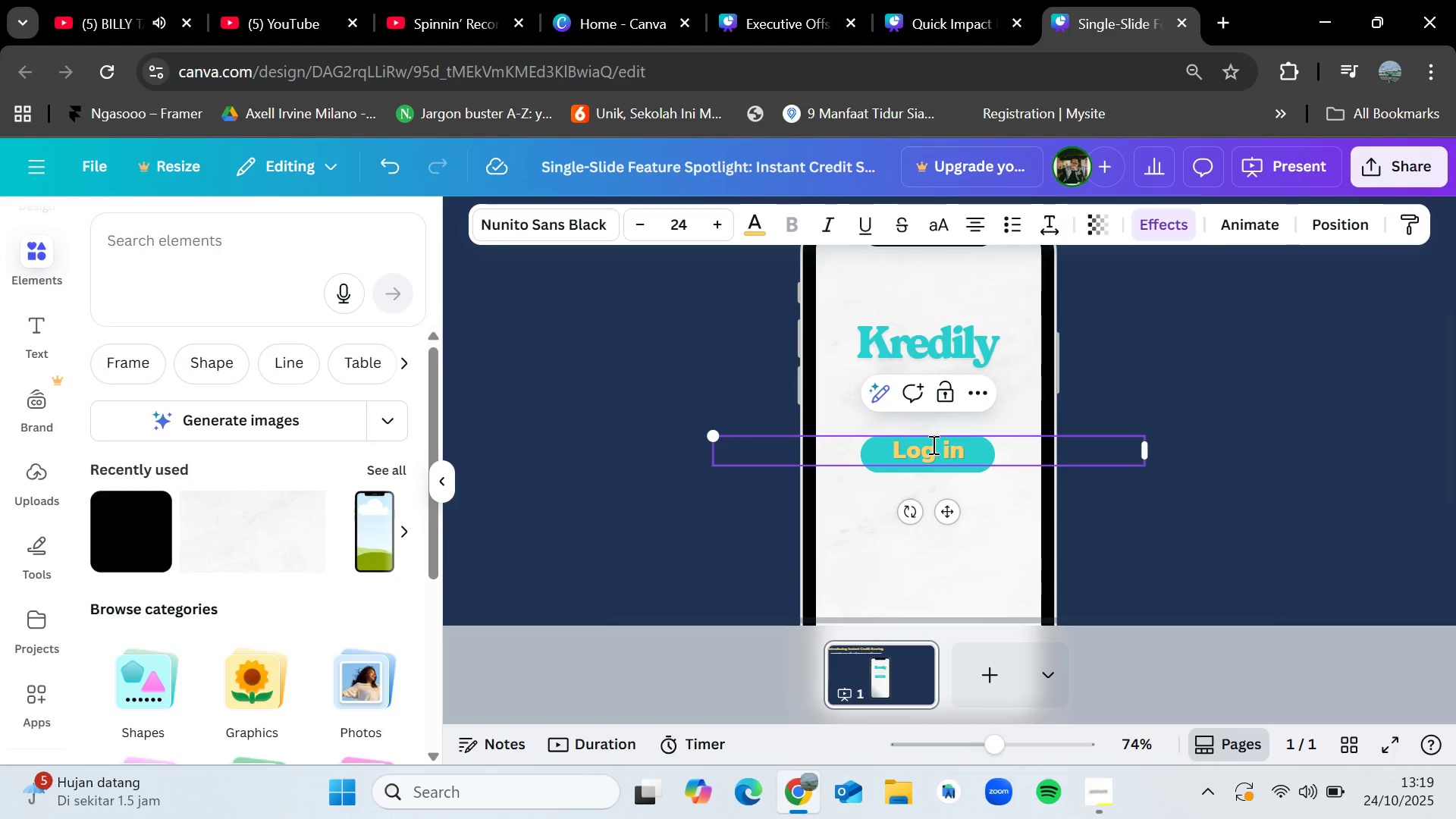 
key(Backspace)
key(Backspace)
key(Backspace)
type(So)
key(Backspace)
type(ign)
 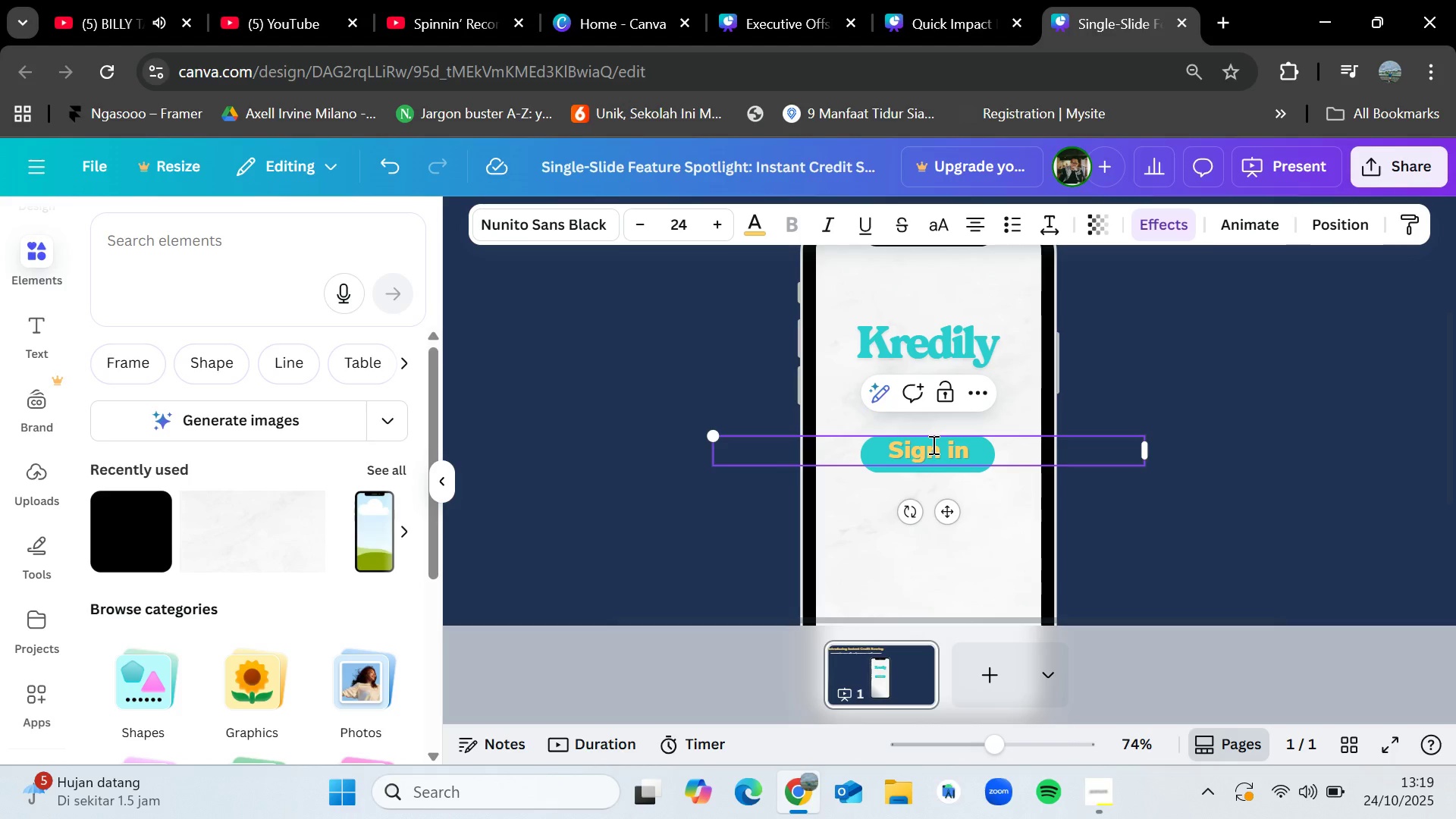 
left_click([954, 450])
 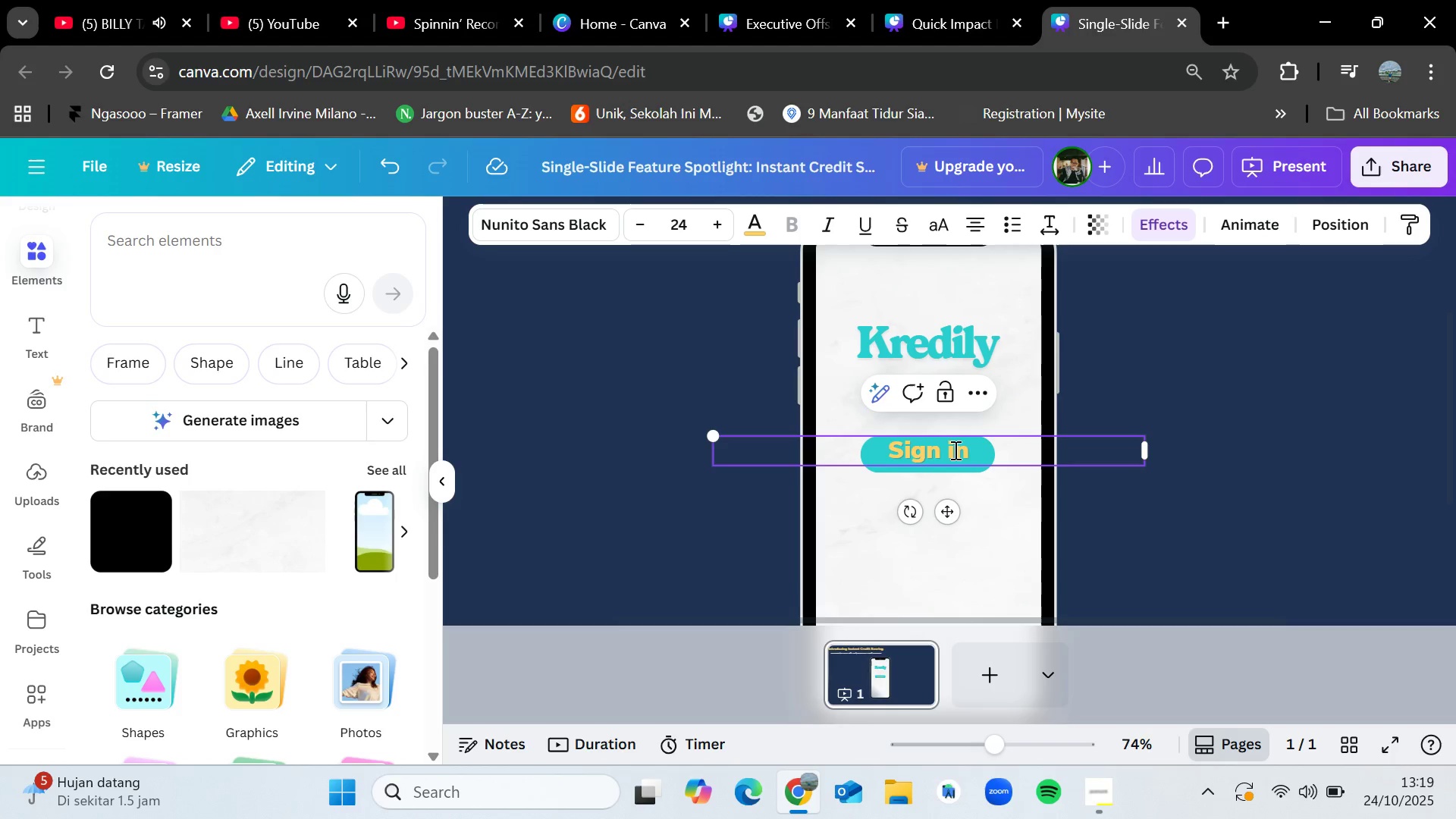 
key(Backspace)
 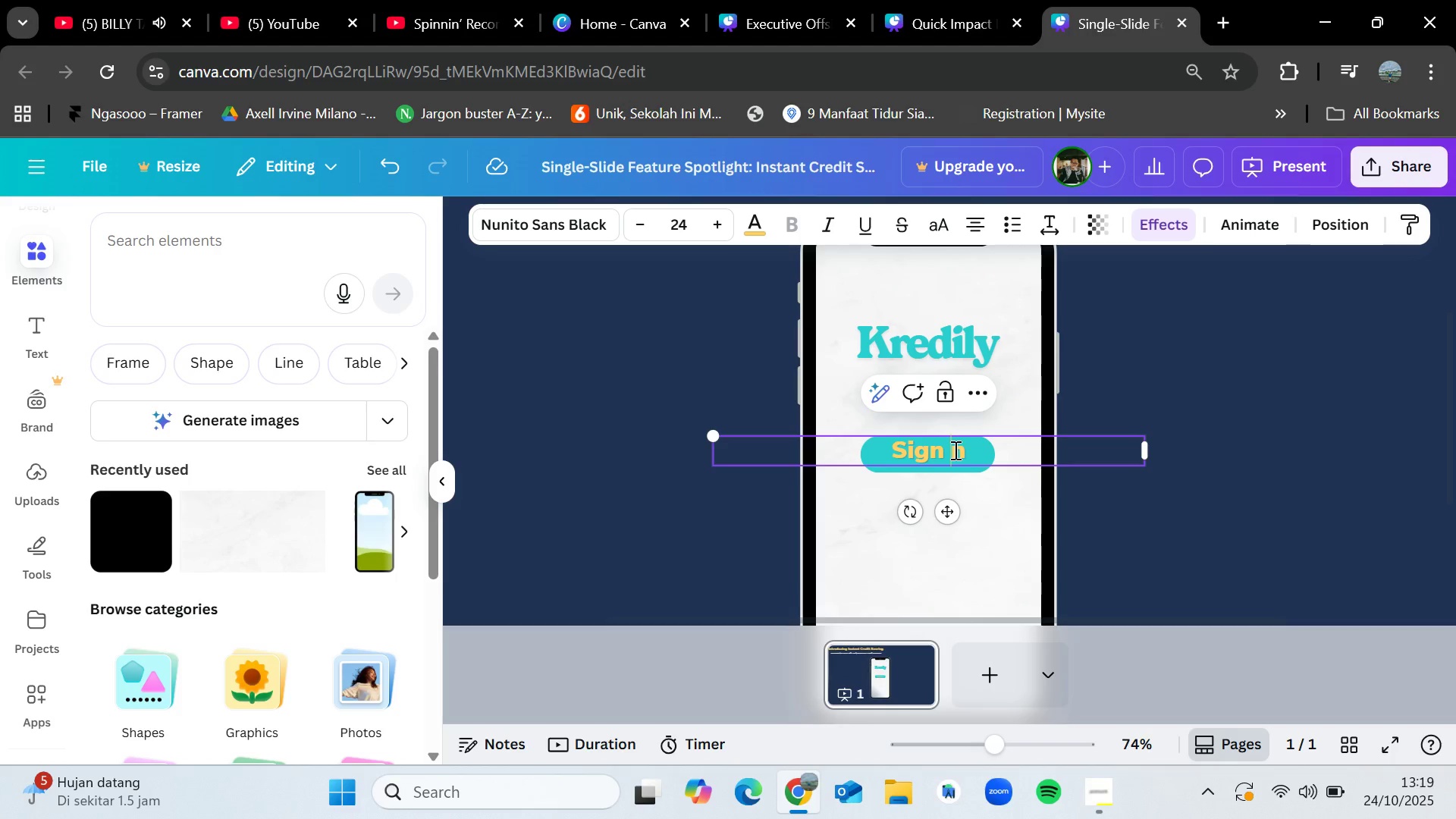 
key(Shift+I)
 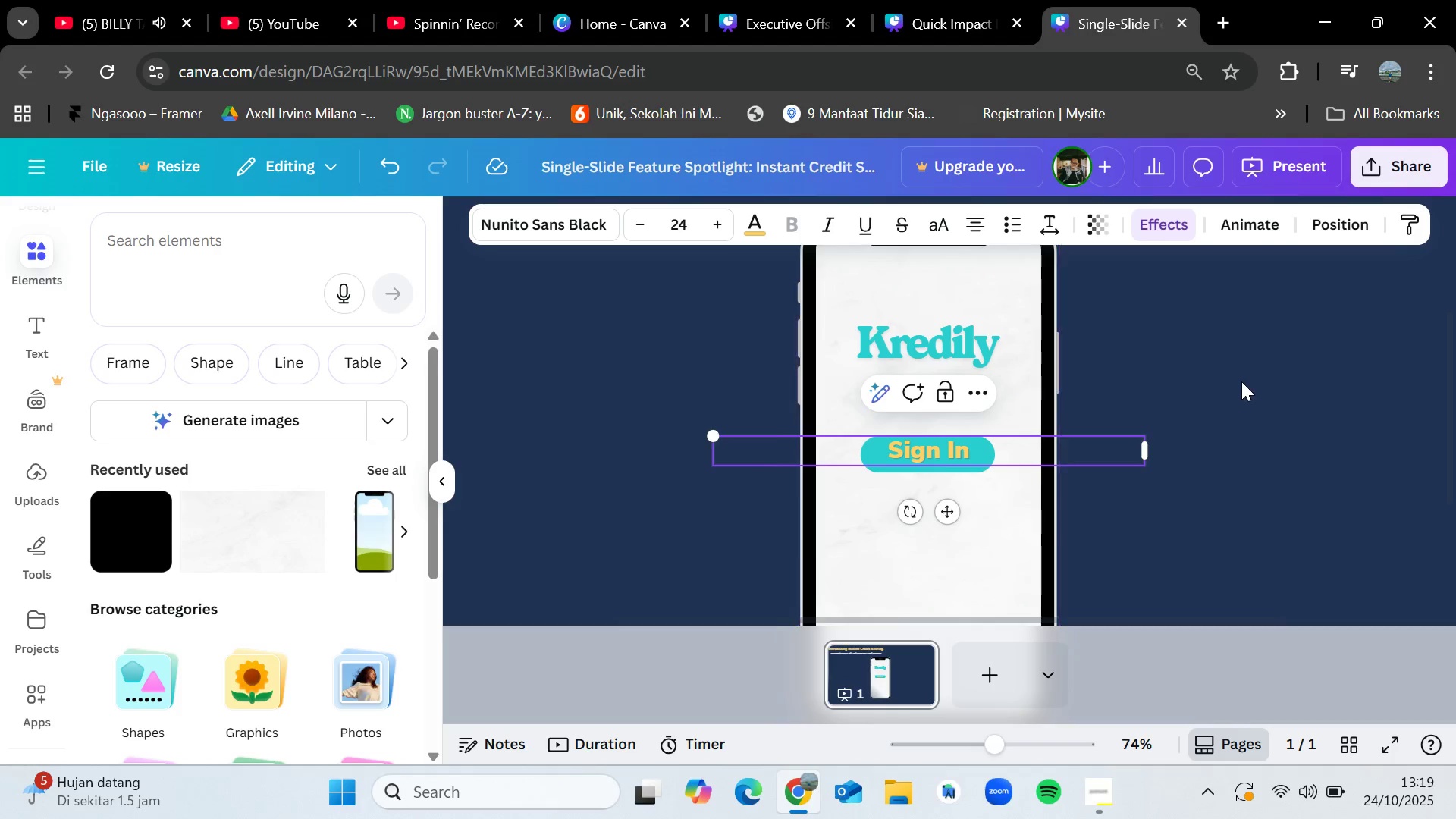 
left_click([1252, 383])
 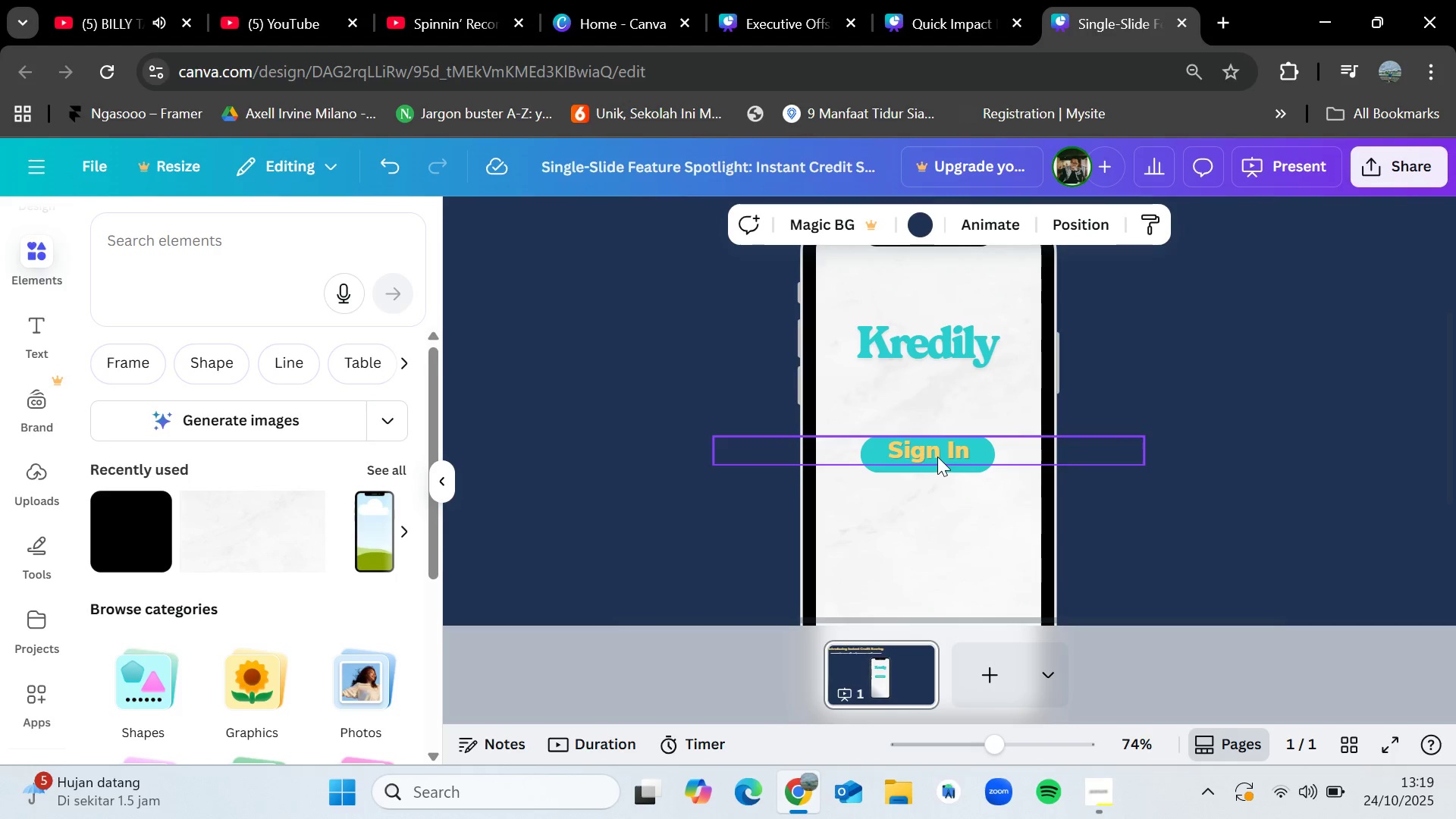 
left_click([937, 457])
 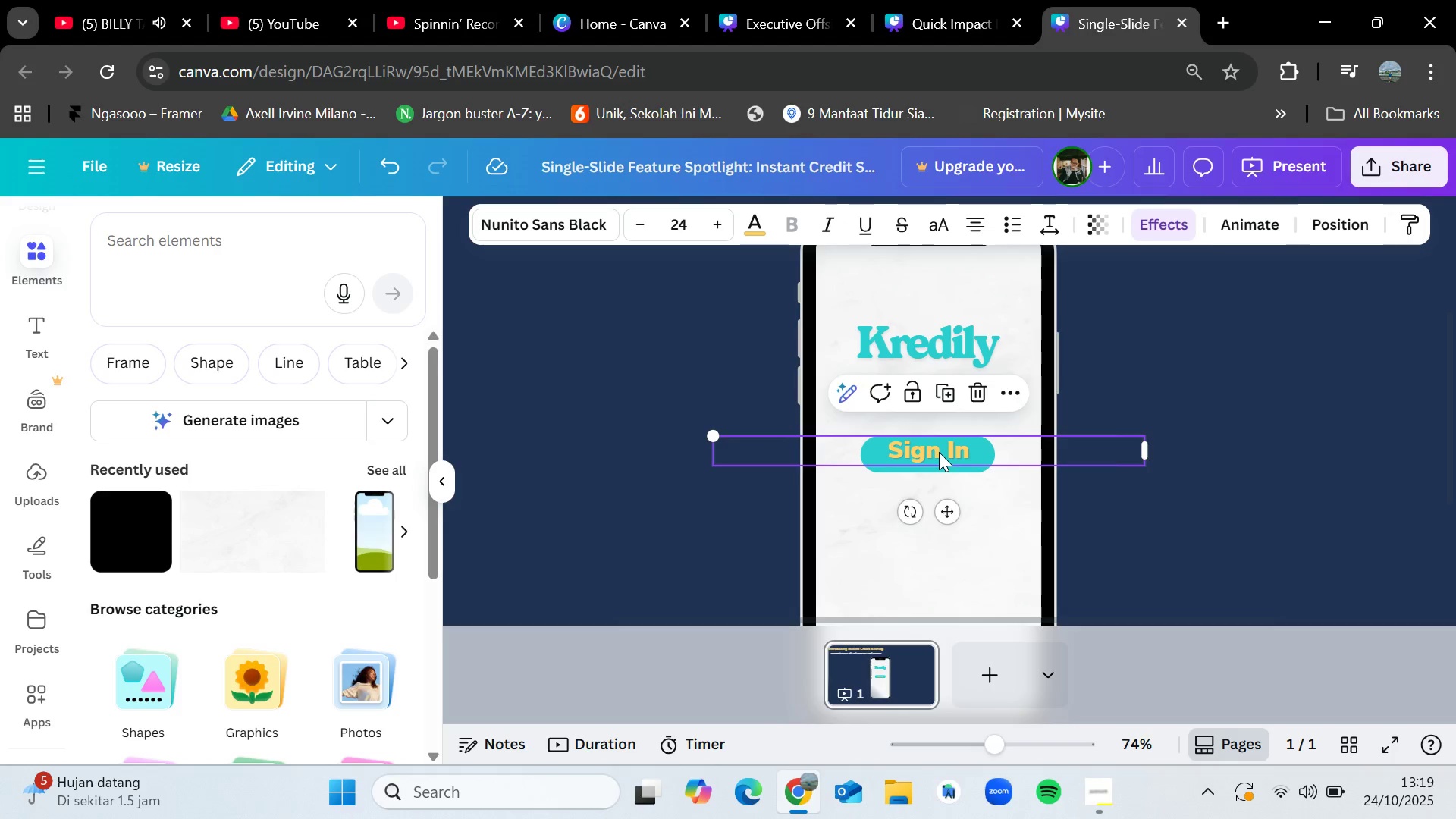 
left_click_drag(start_coordinate=[939, 452], to_coordinate=[942, 456])
 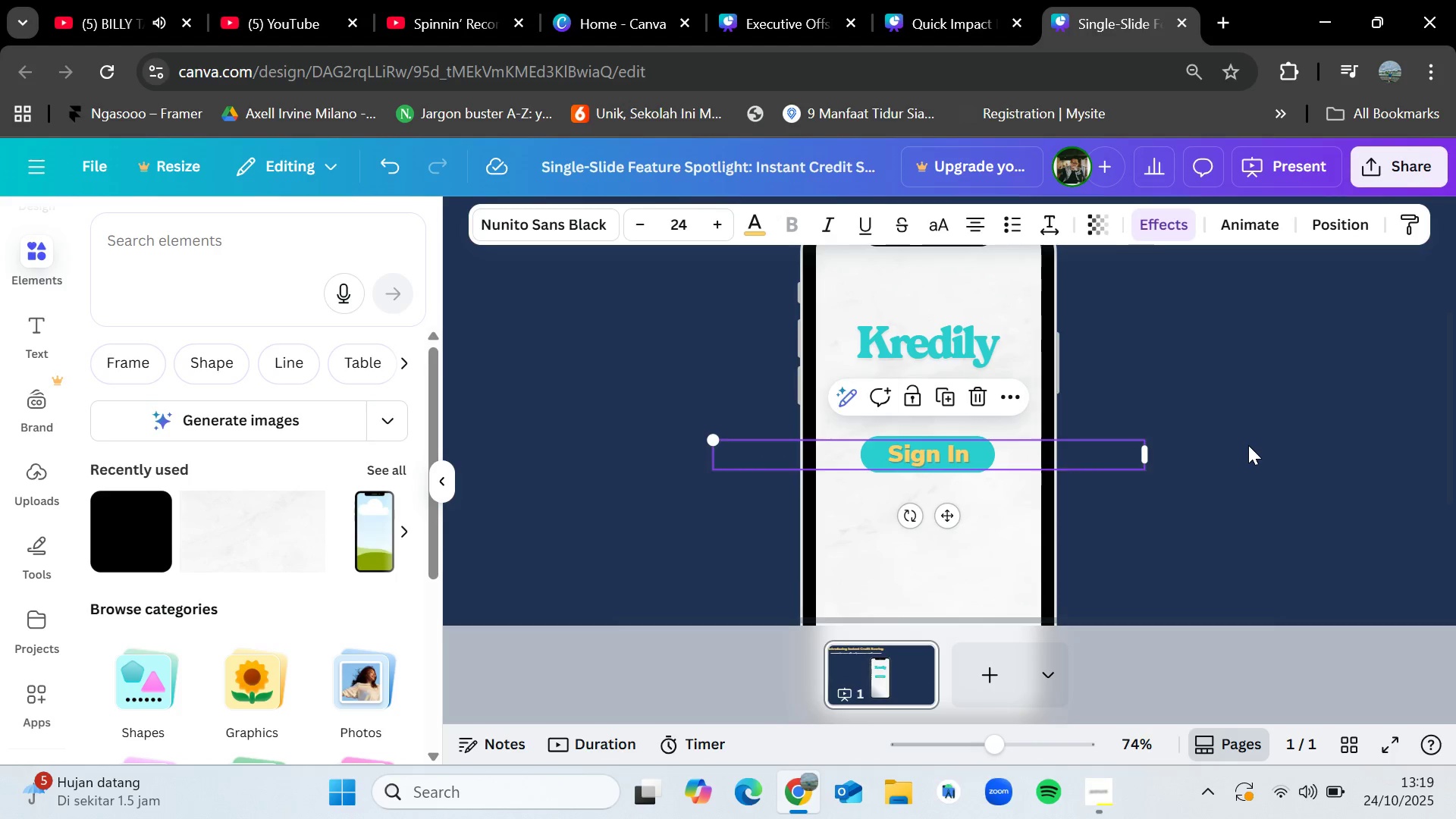 
left_click([1248, 445])
 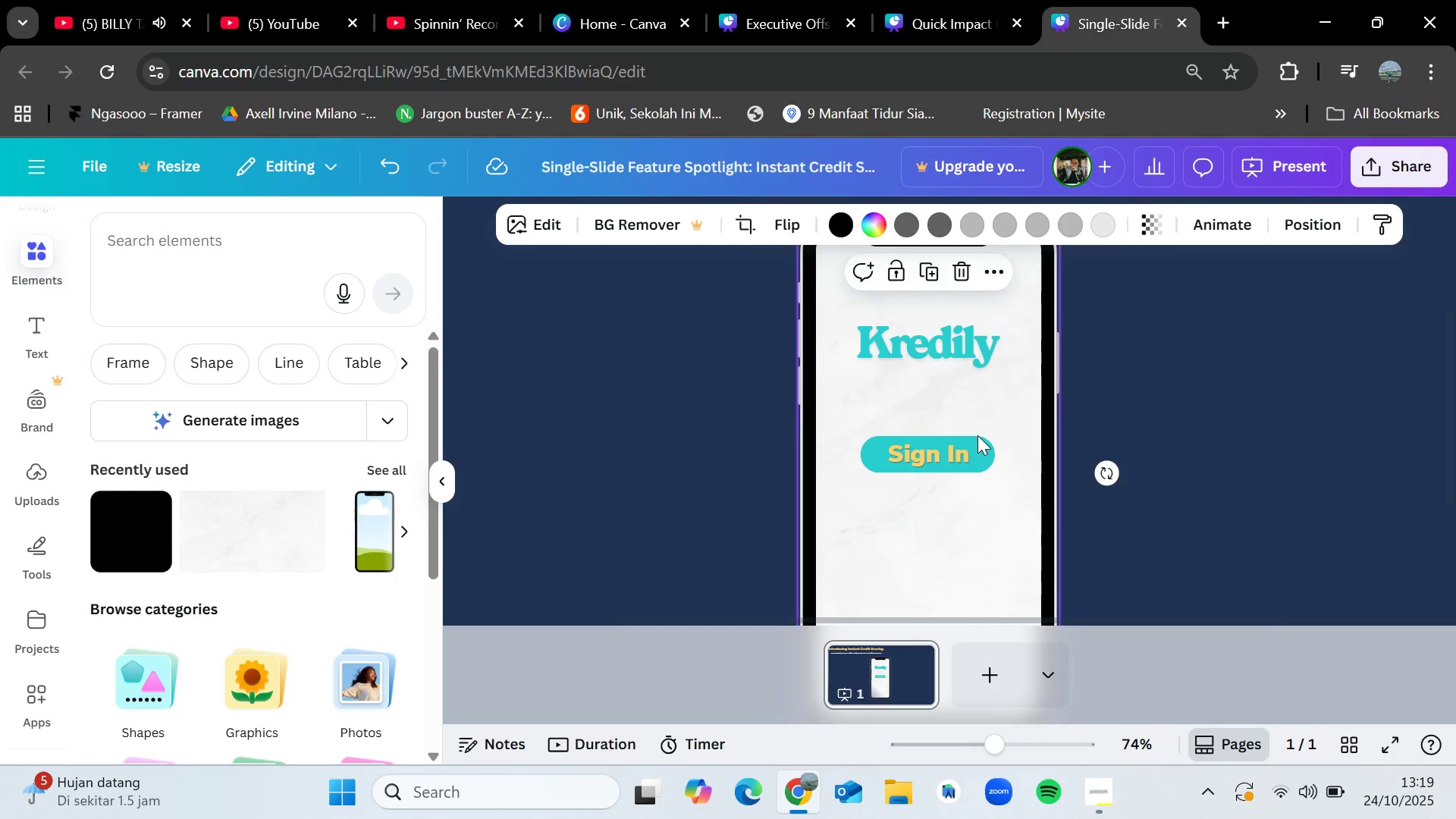 
double_click([978, 440])
 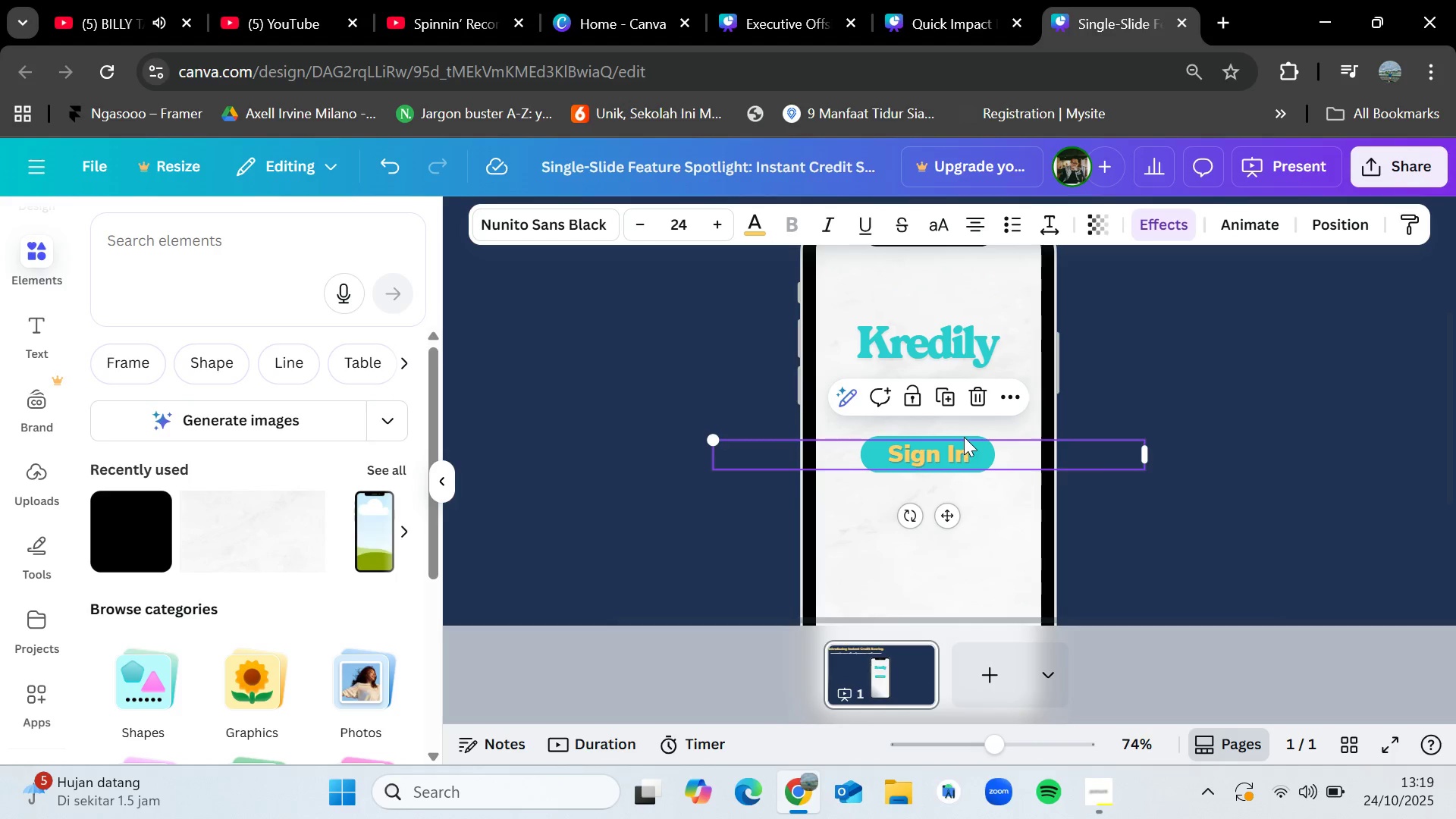 
left_click([964, 434])
 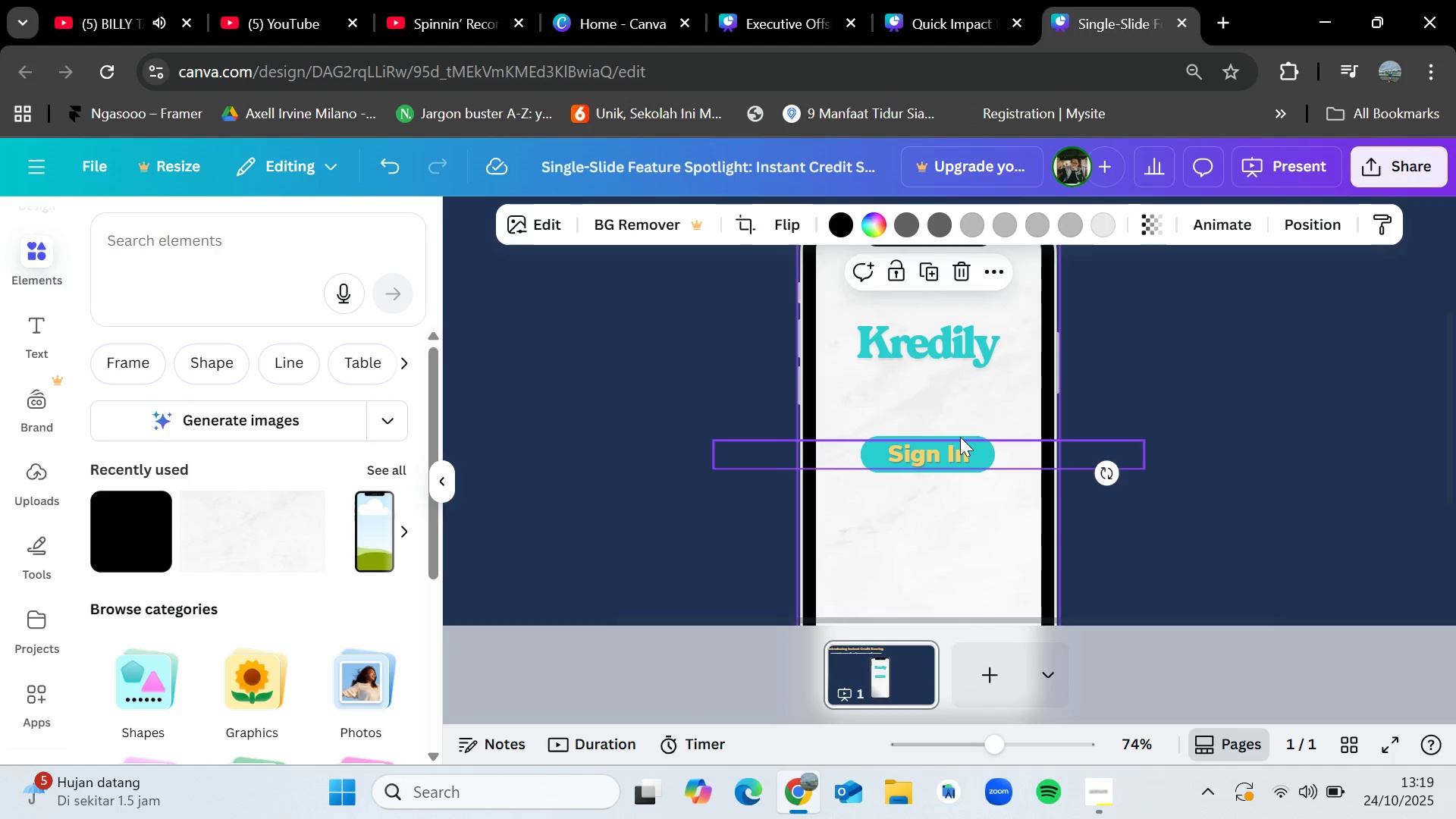 
left_click([960, 437])
 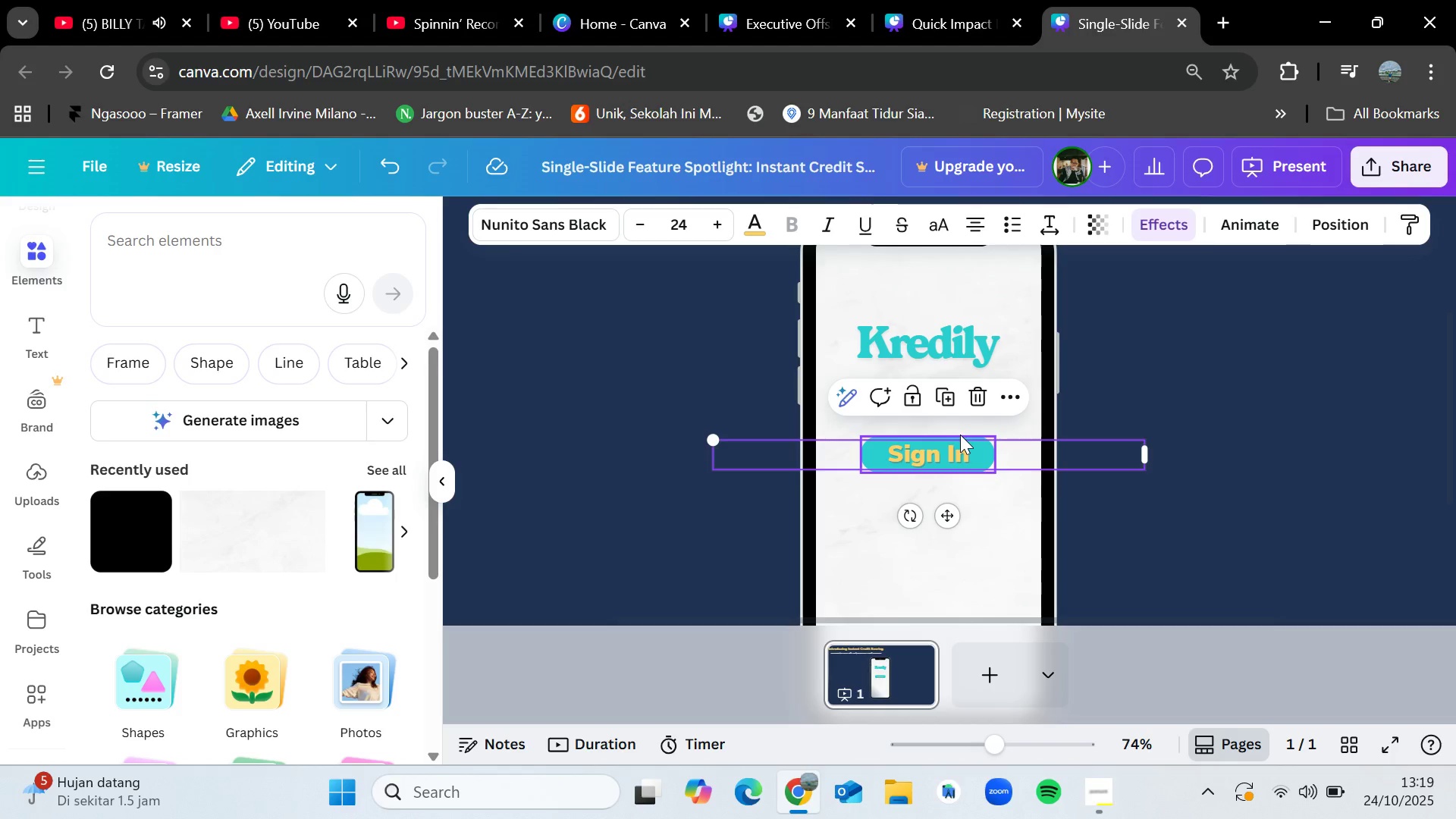 
left_click([960, 435])
 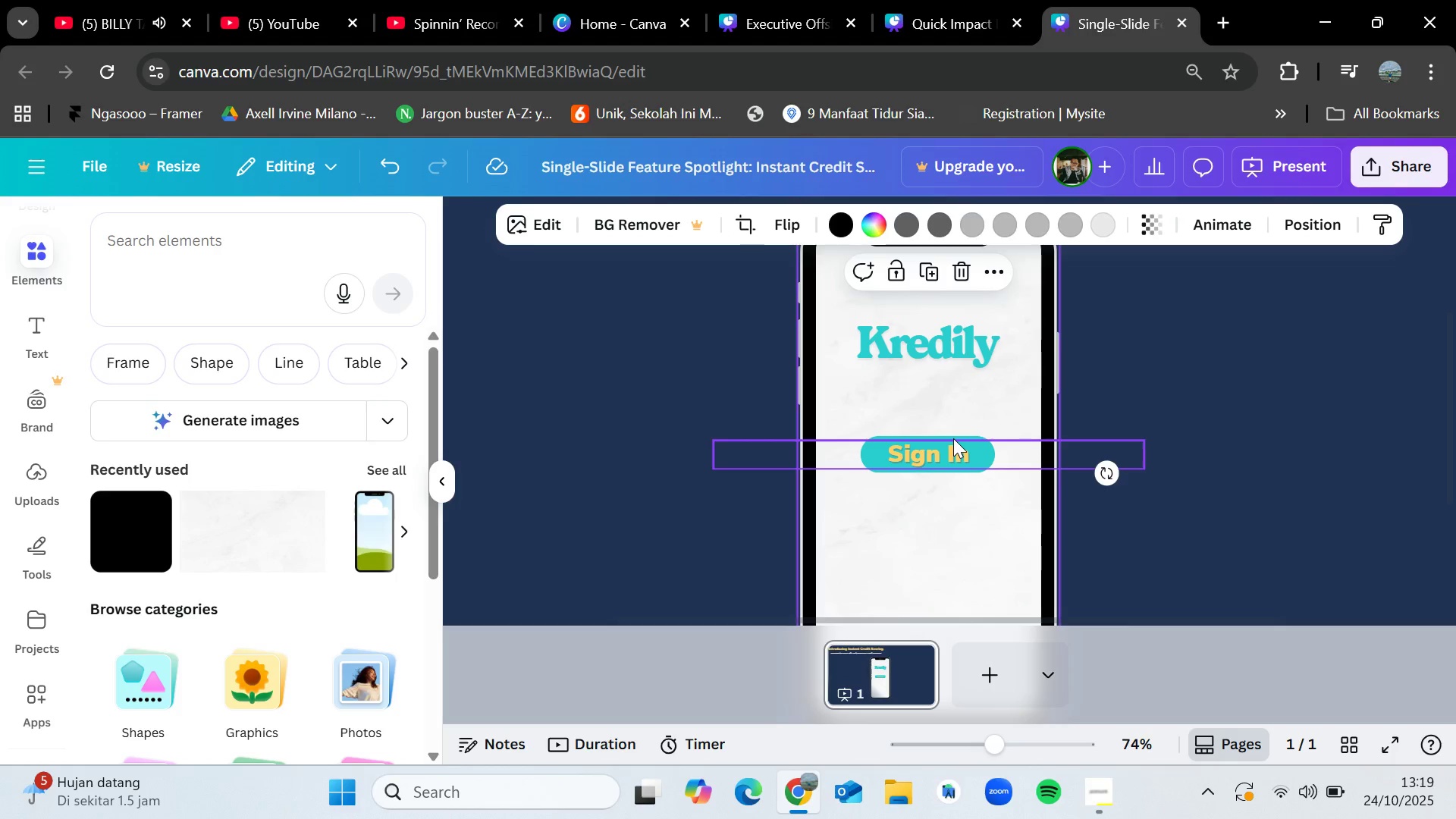 
left_click([953, 435])
 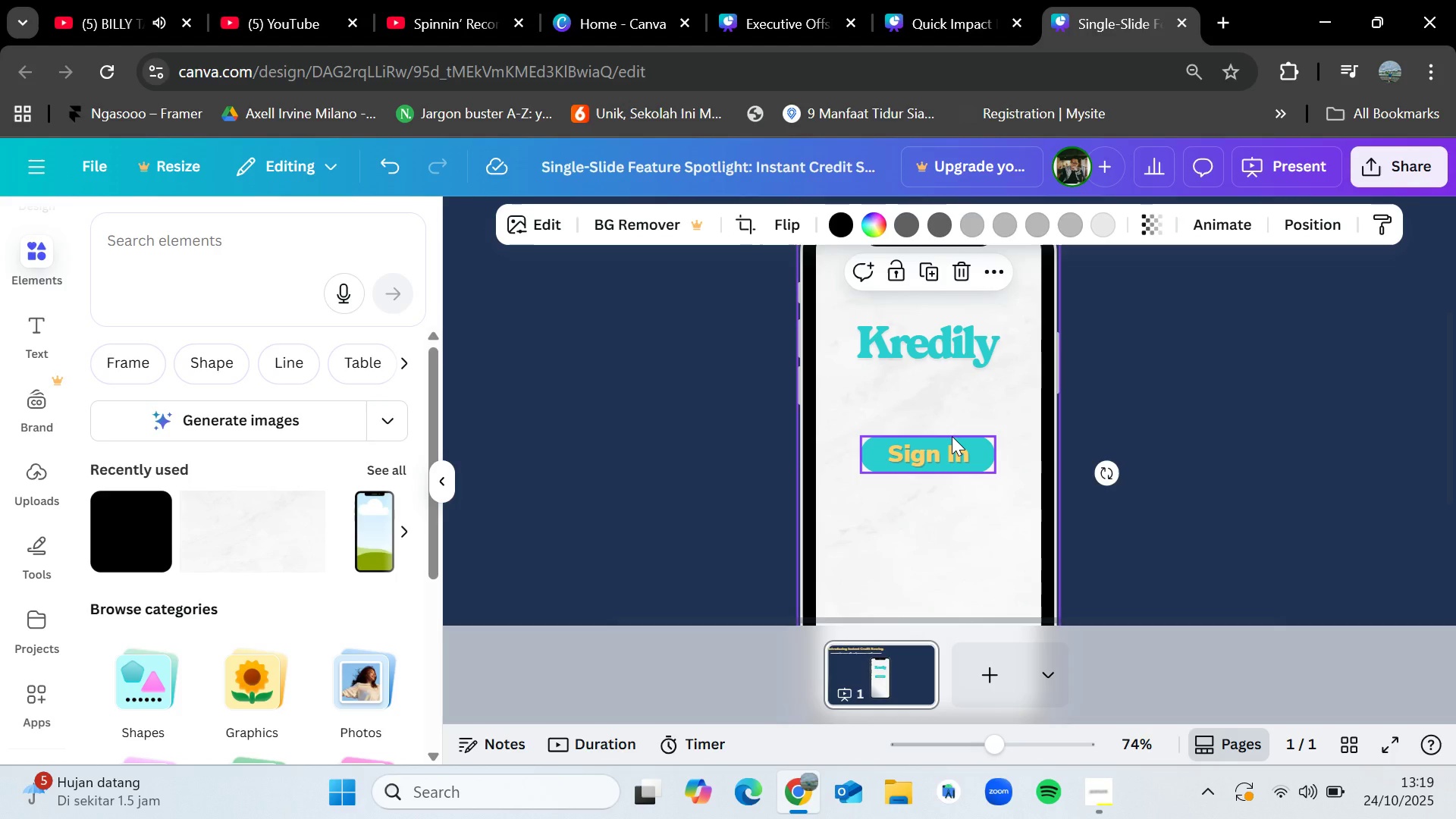 
left_click([952, 436])
 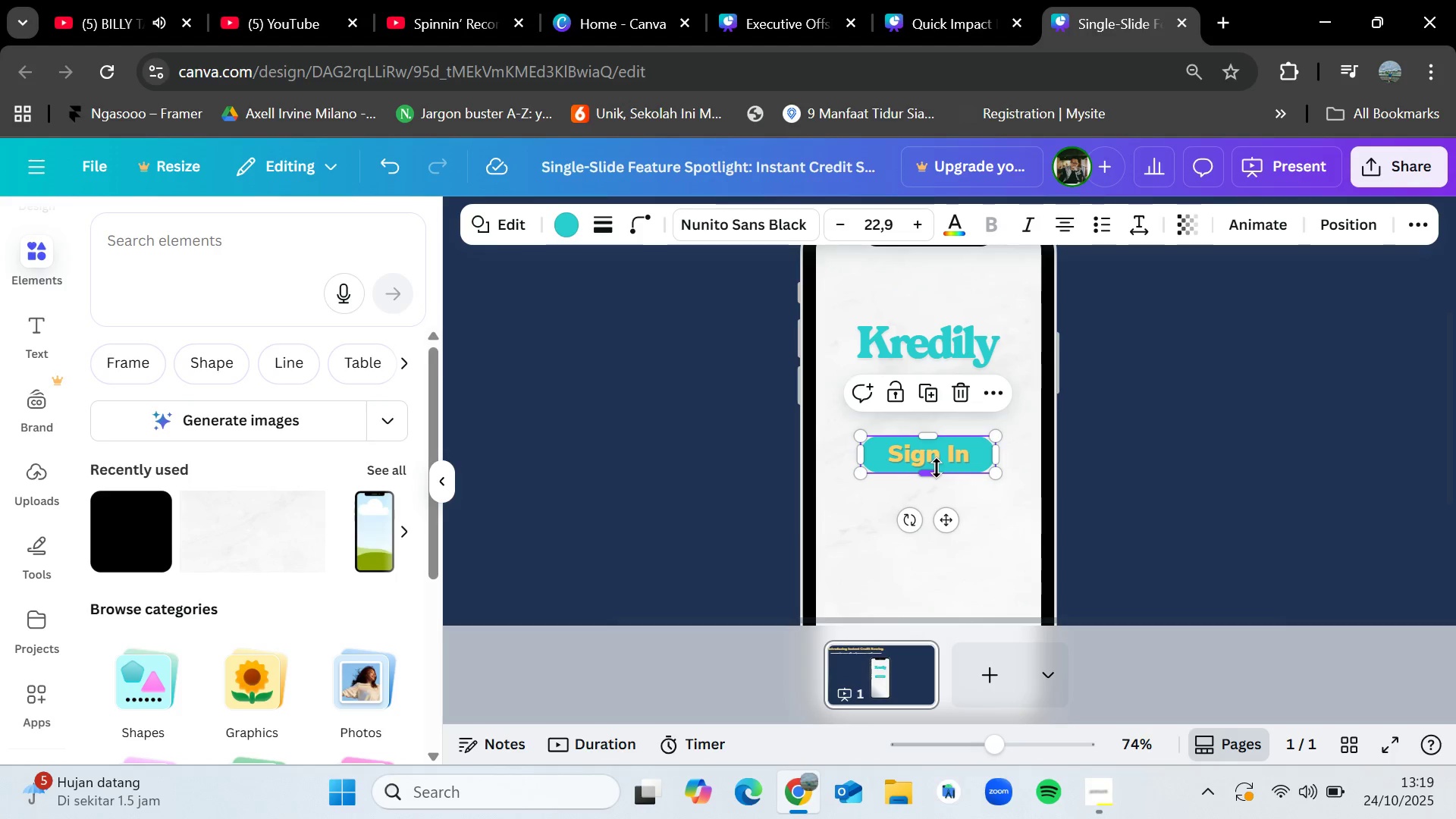 
left_click_drag(start_coordinate=[934, 469], to_coordinate=[934, 473])
 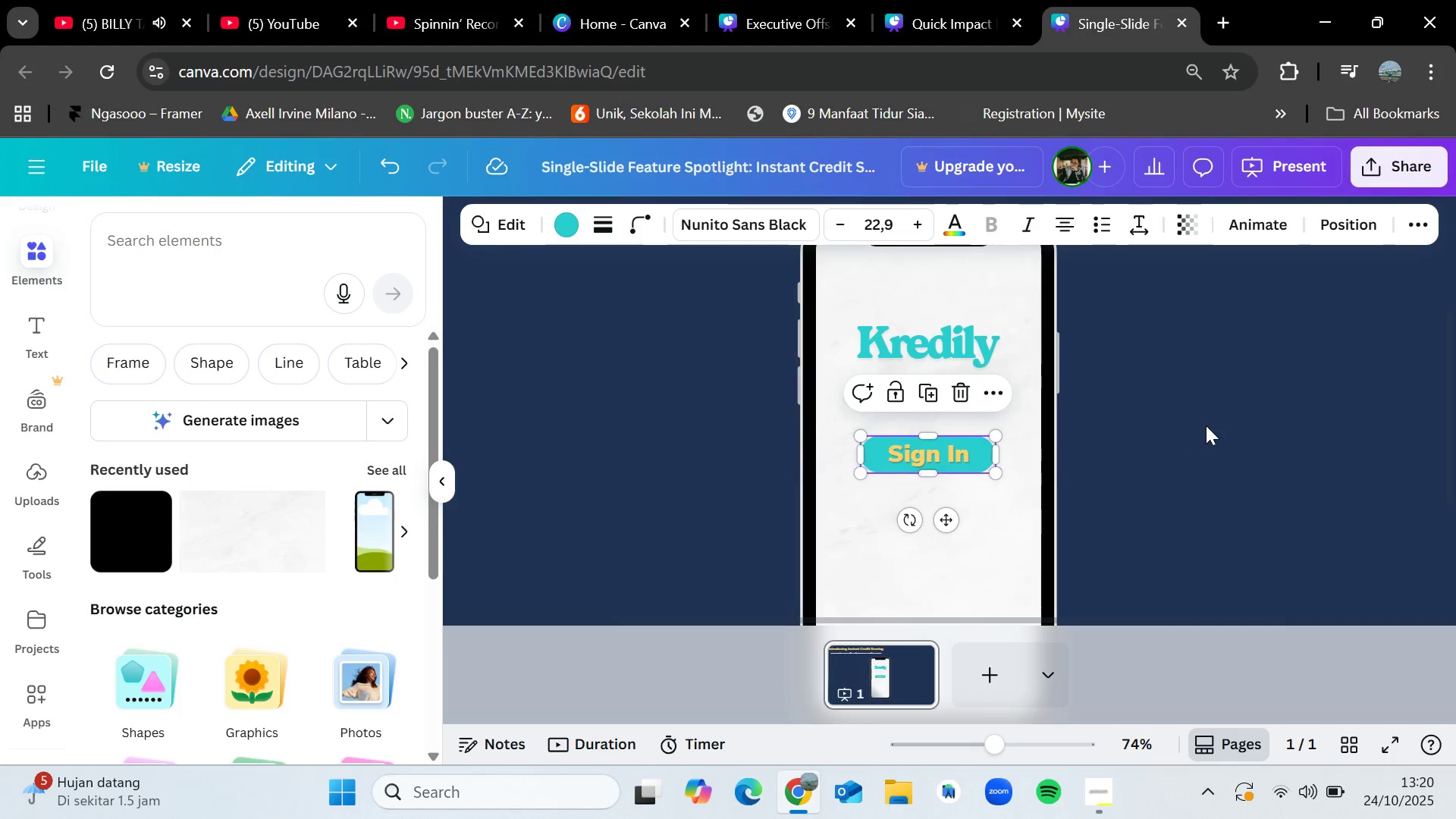 
left_click([1206, 425])
 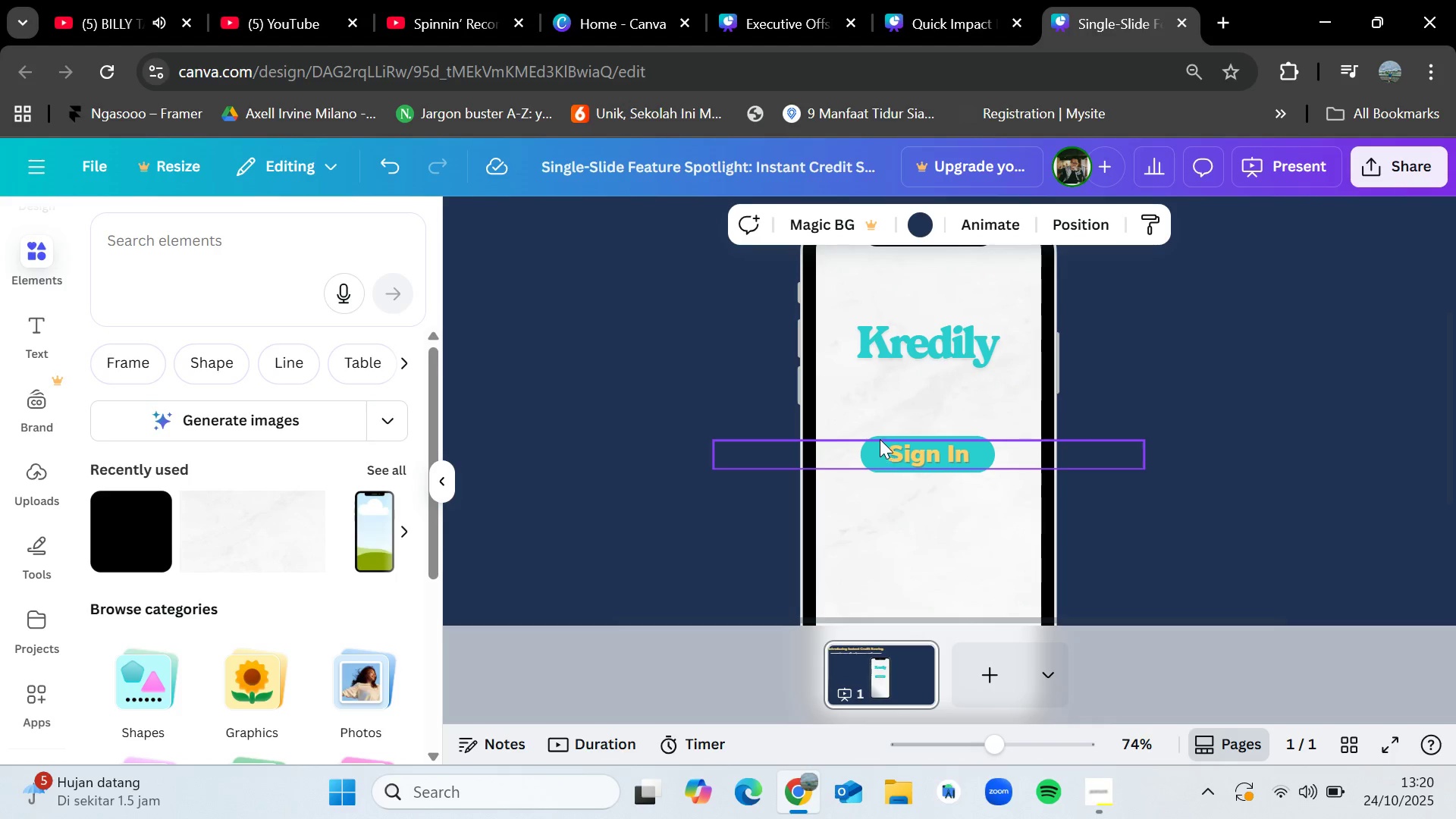 
hold_key(key=ShiftLeft, duration=1.43)
left_click([880, 435])
 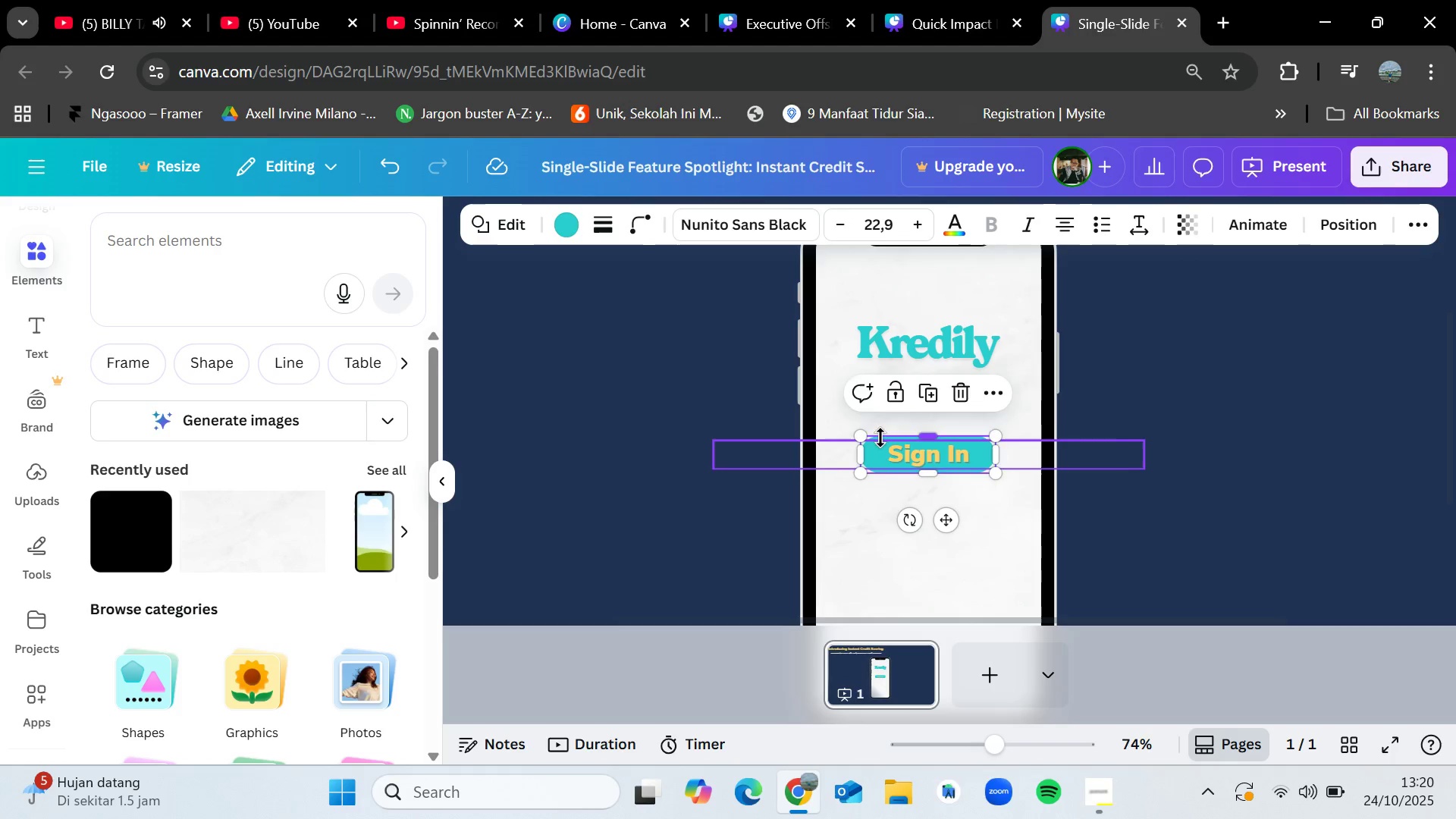 
left_click([882, 458])
 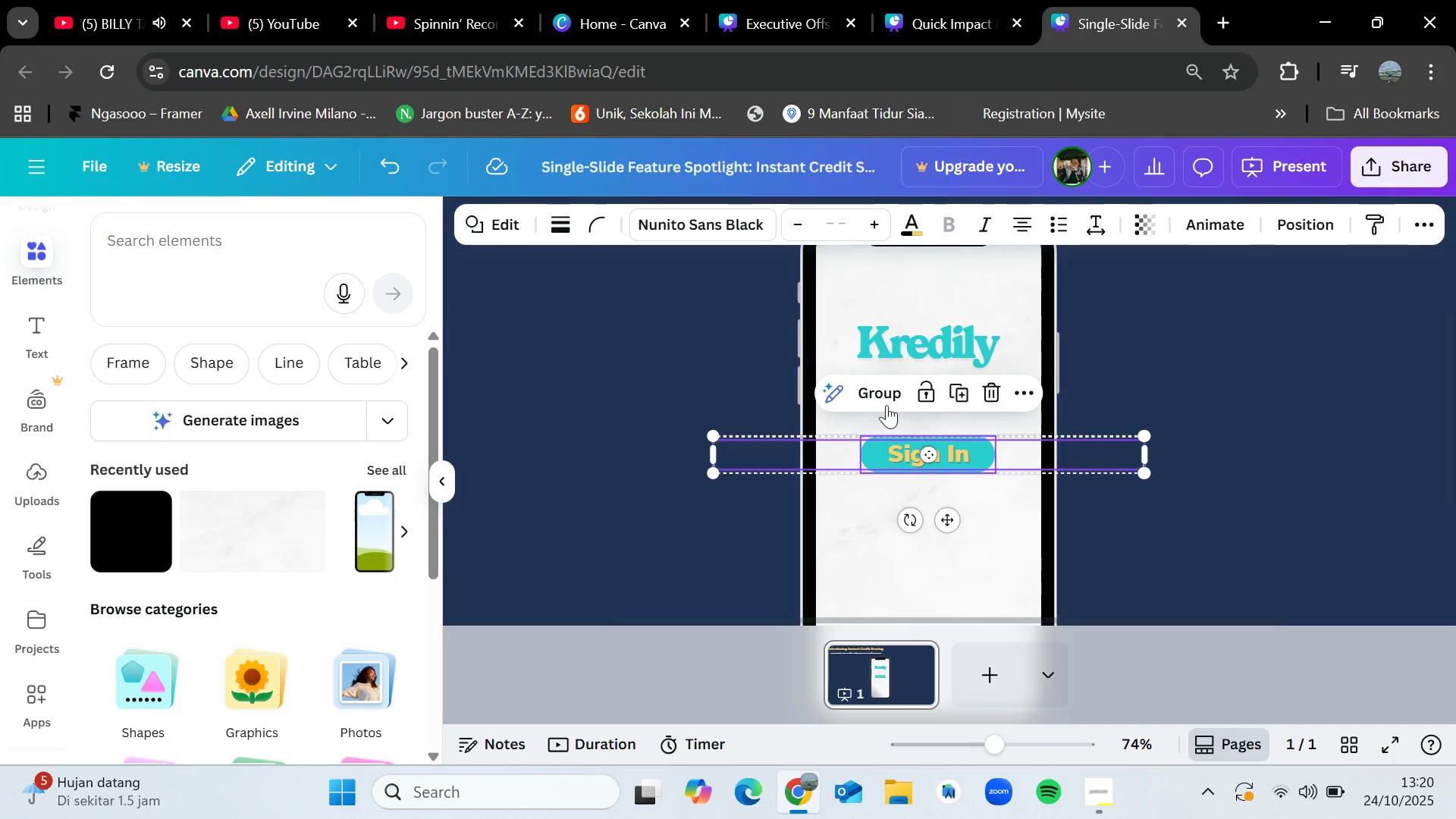 
left_click([886, 391])
 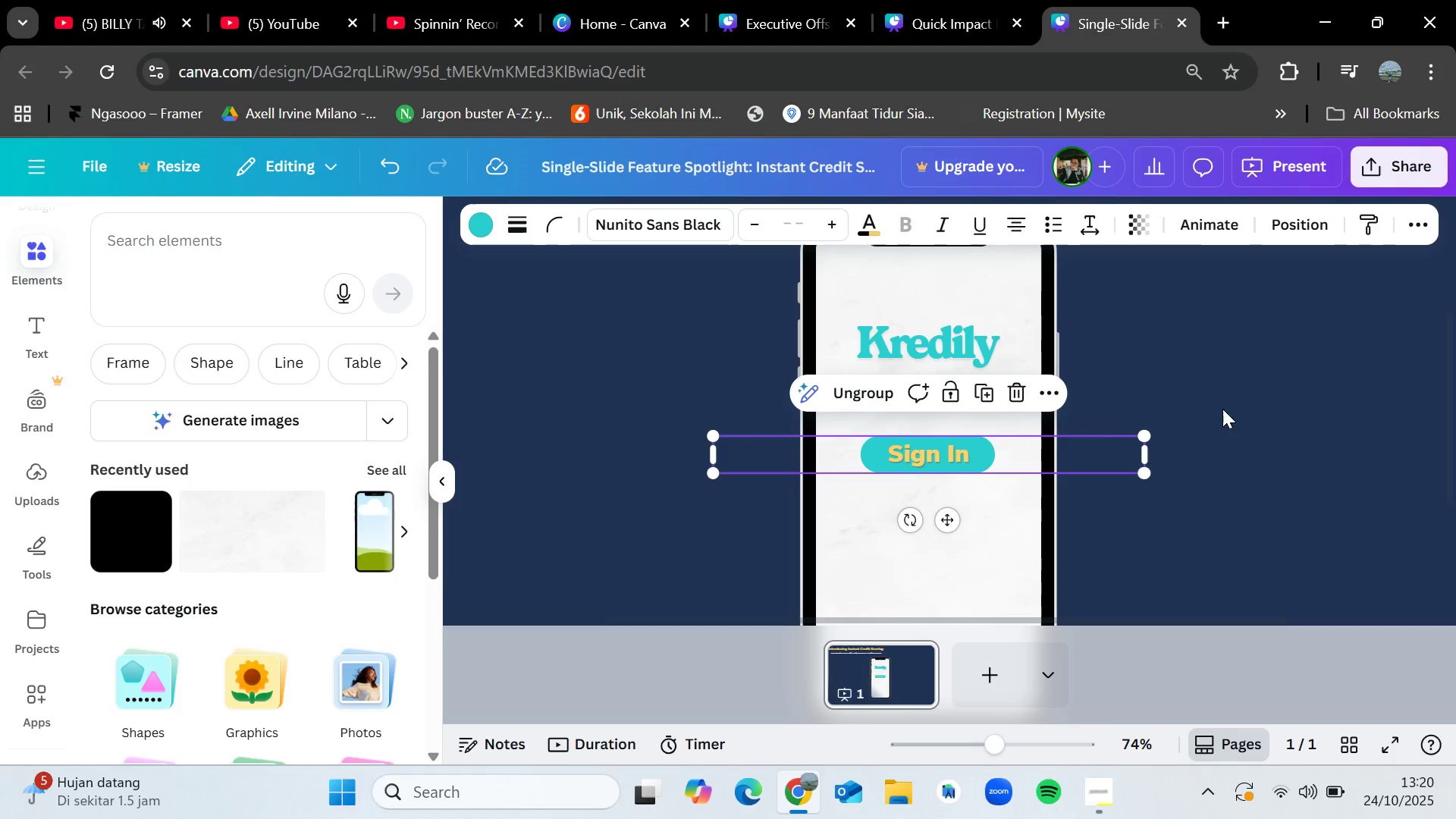 
left_click_drag(start_coordinate=[1246, 409], to_coordinate=[1251, 410])
 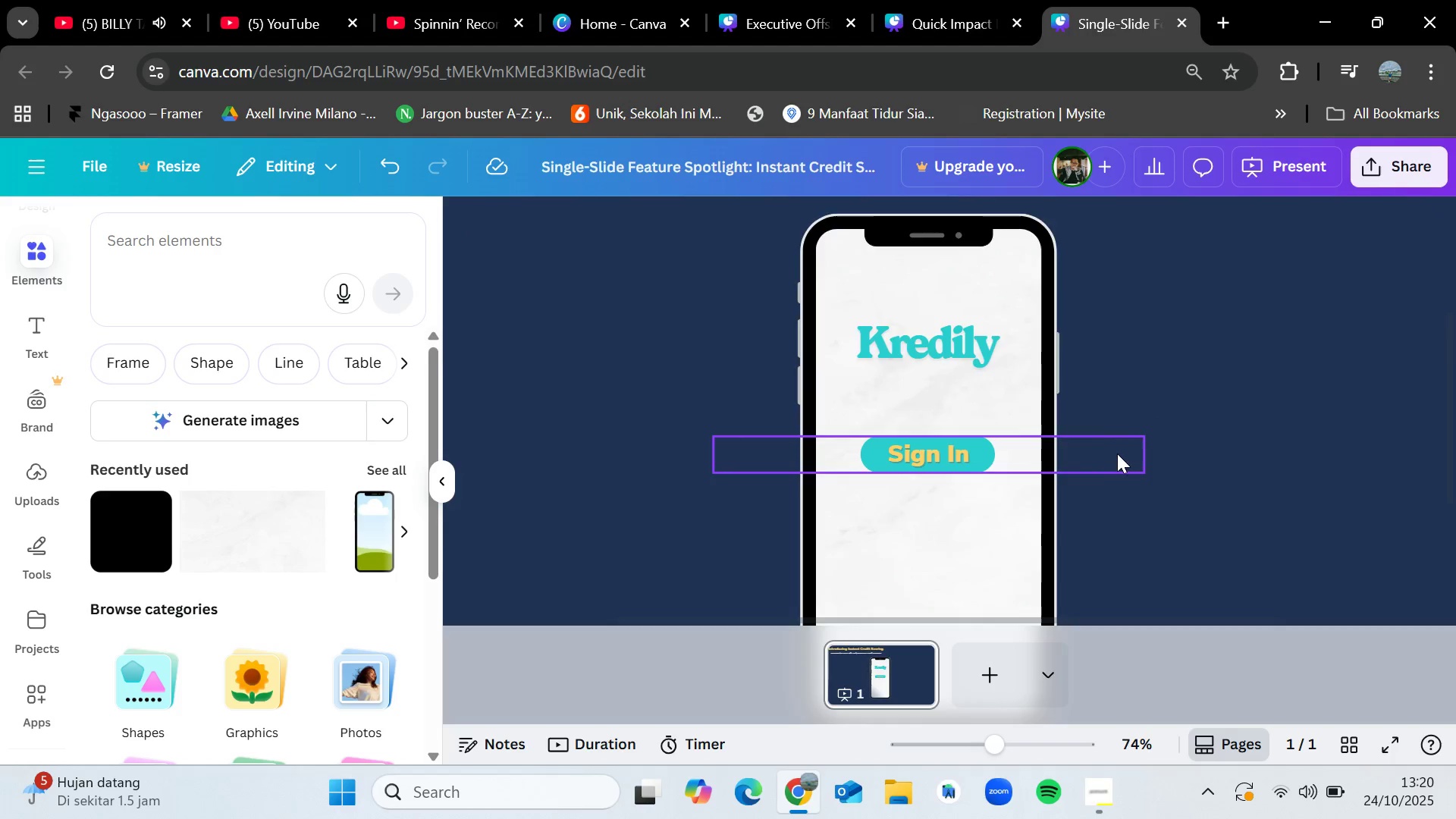 
scroll: coordinate [1127, 459], scroll_direction: down, amount: 1.0
 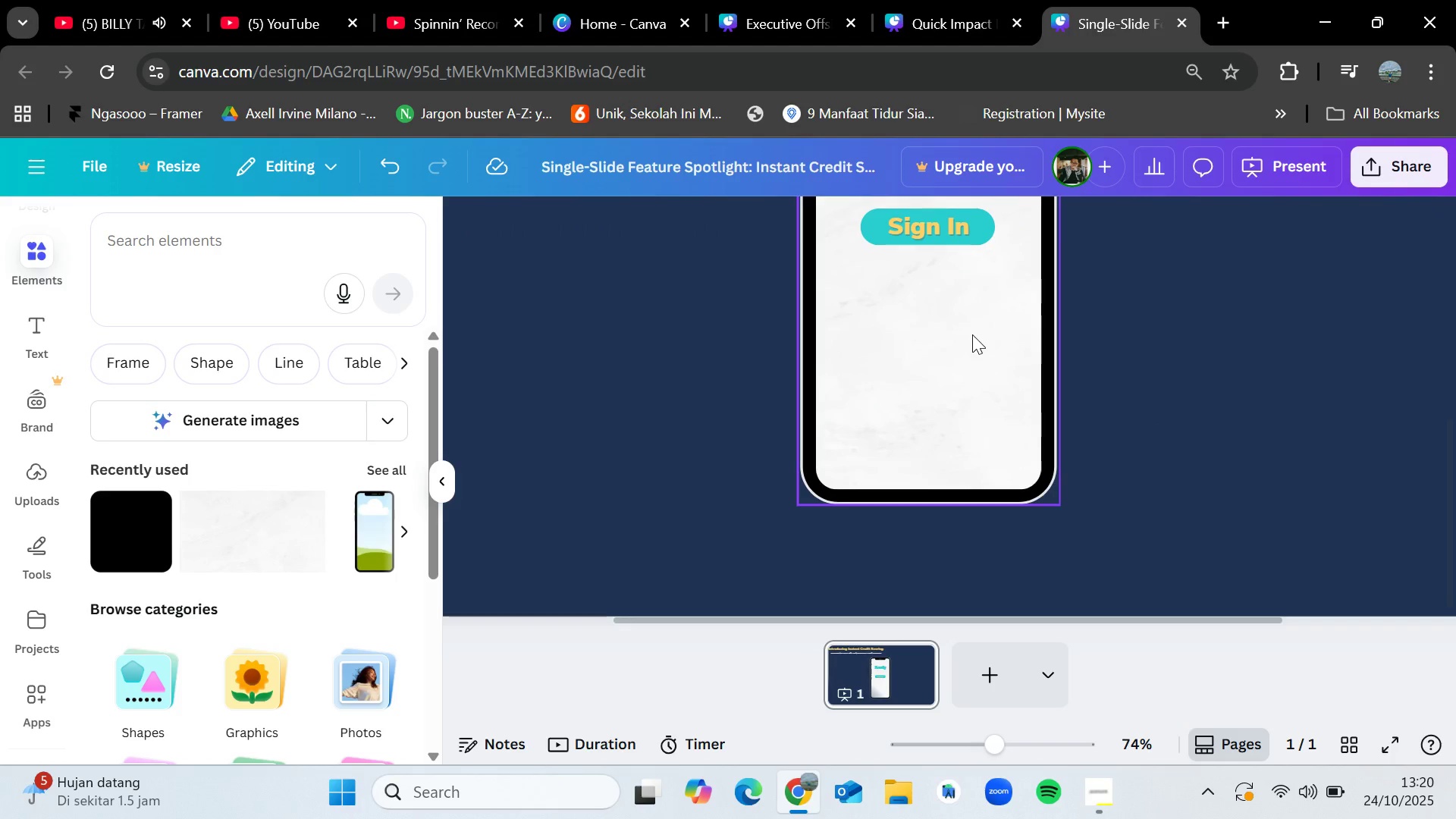 
scroll: coordinate [1029, 331], scroll_direction: up, amount: 1.0
 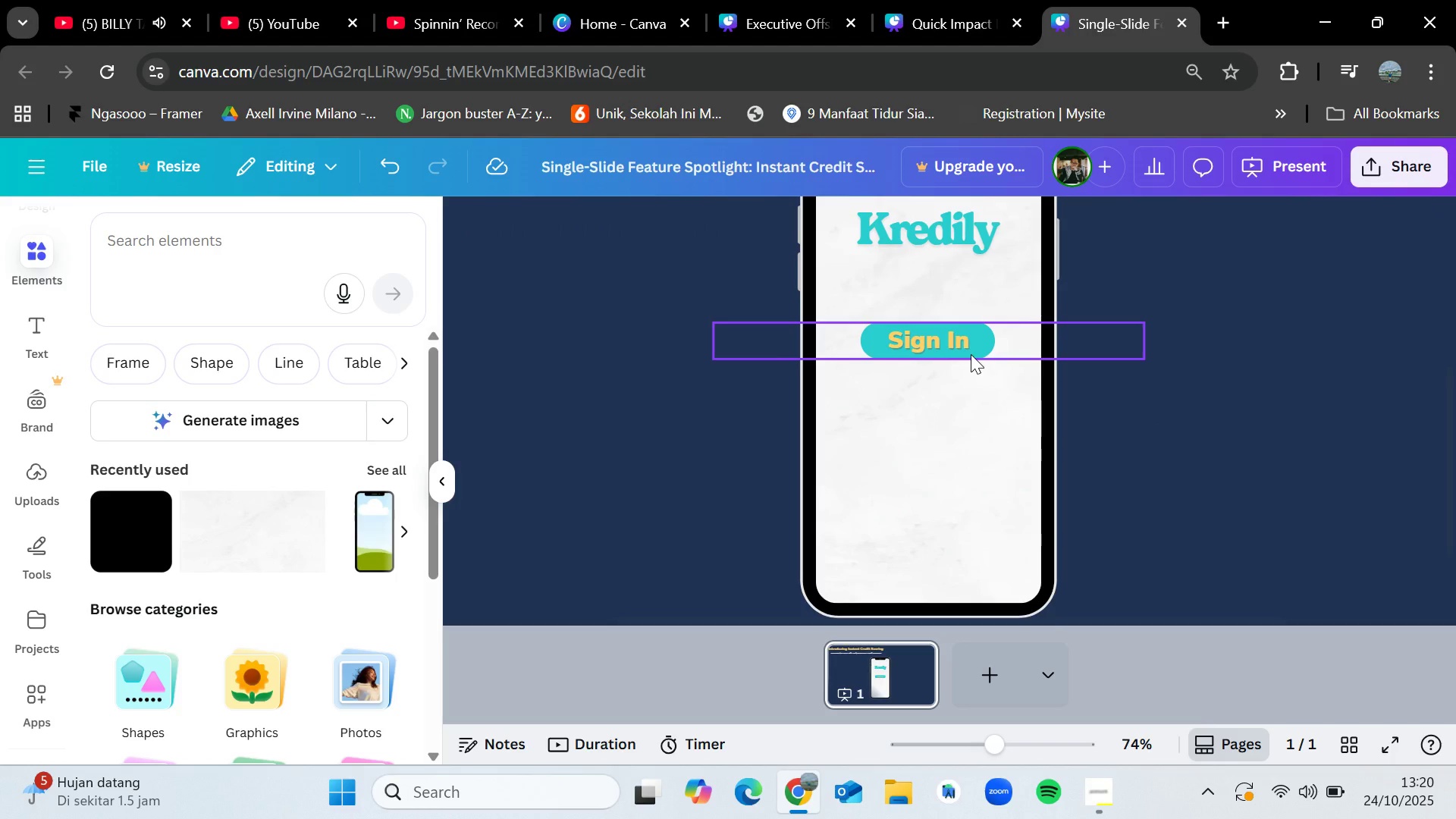 
left_click([971, 354])
 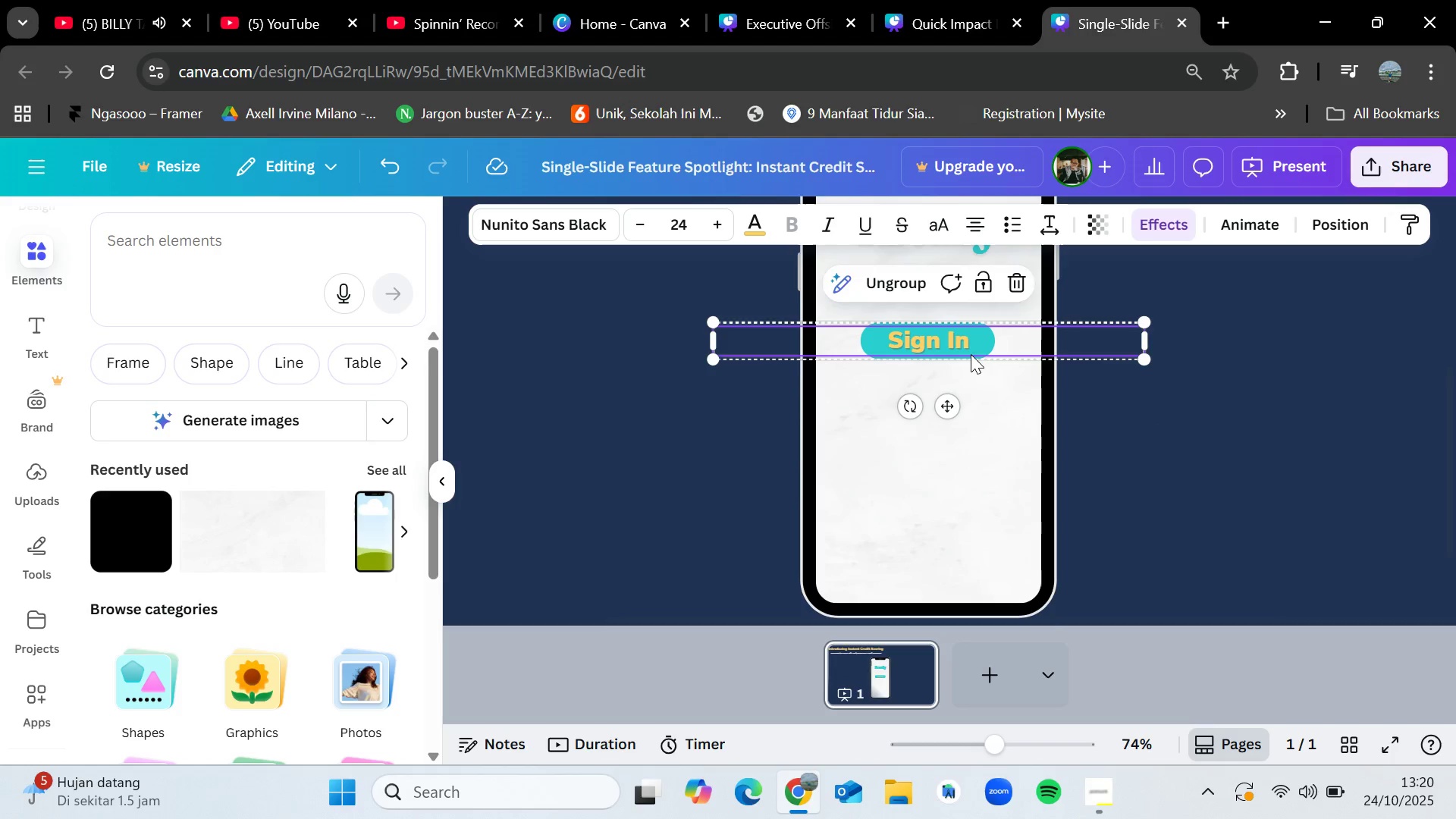 
key(Control+C)
 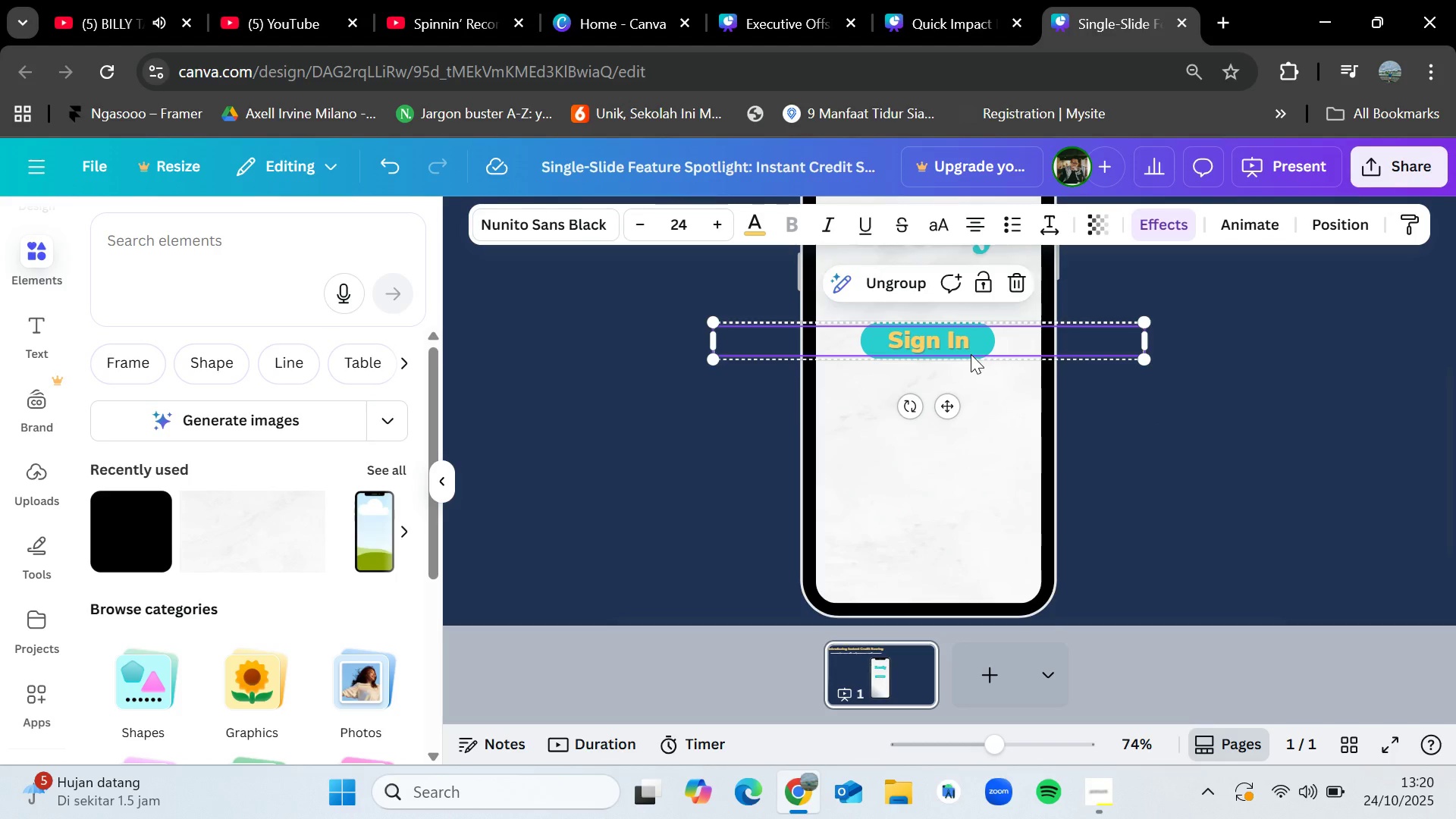 
key(Control+V)
 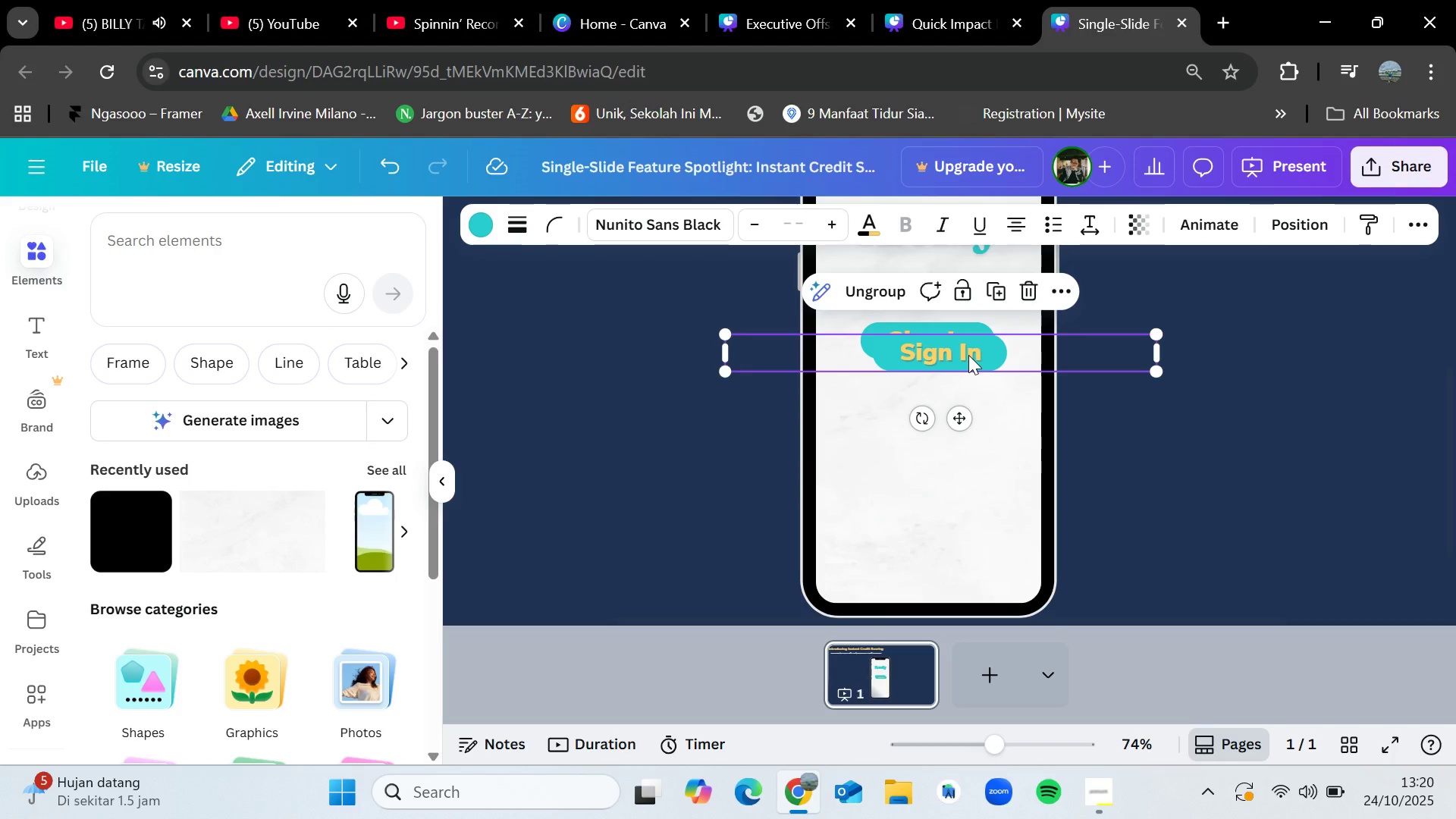 
left_click_drag(start_coordinate=[968, 355], to_coordinate=[953, 407])
 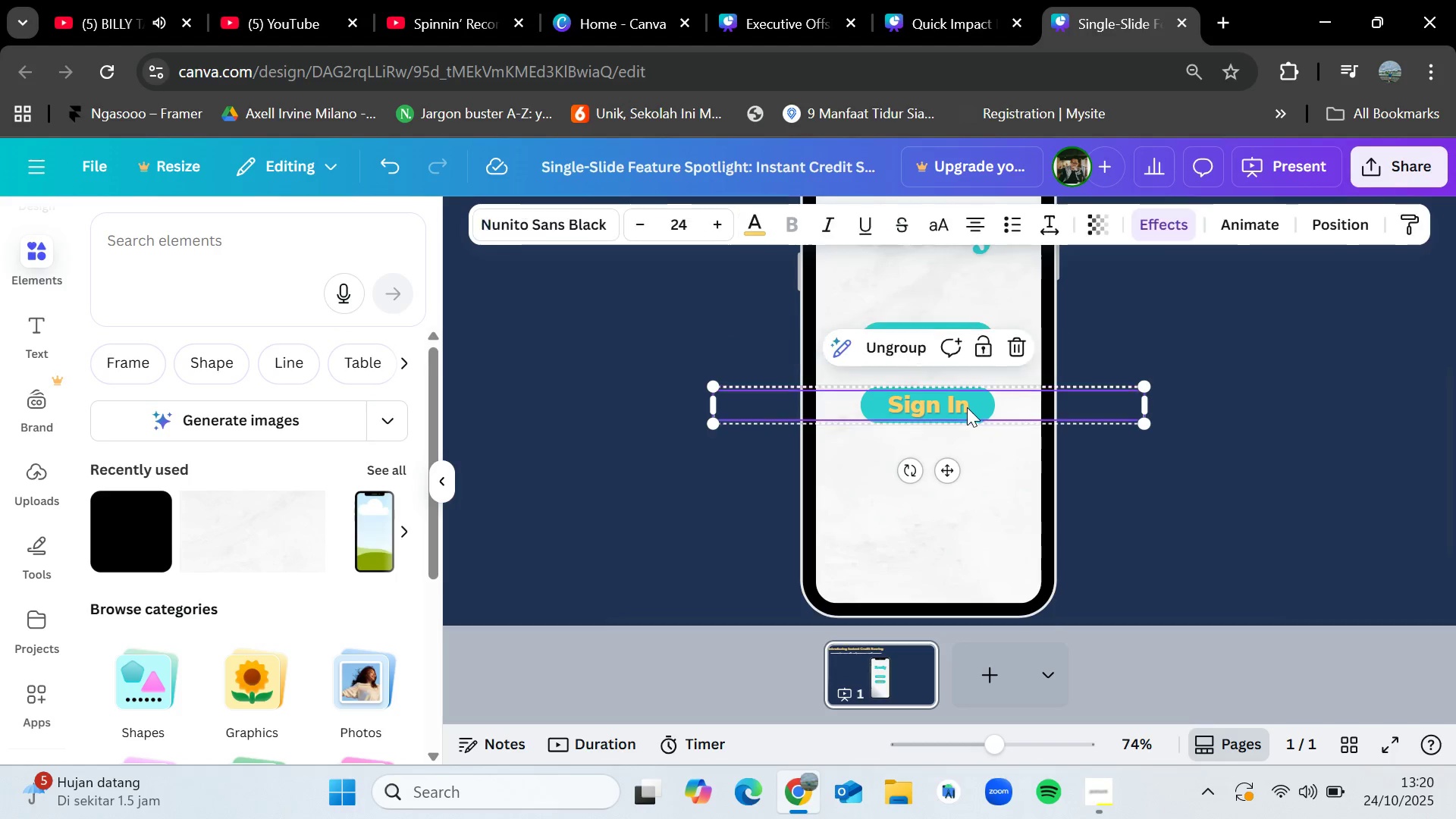 
double_click([967, 407])
 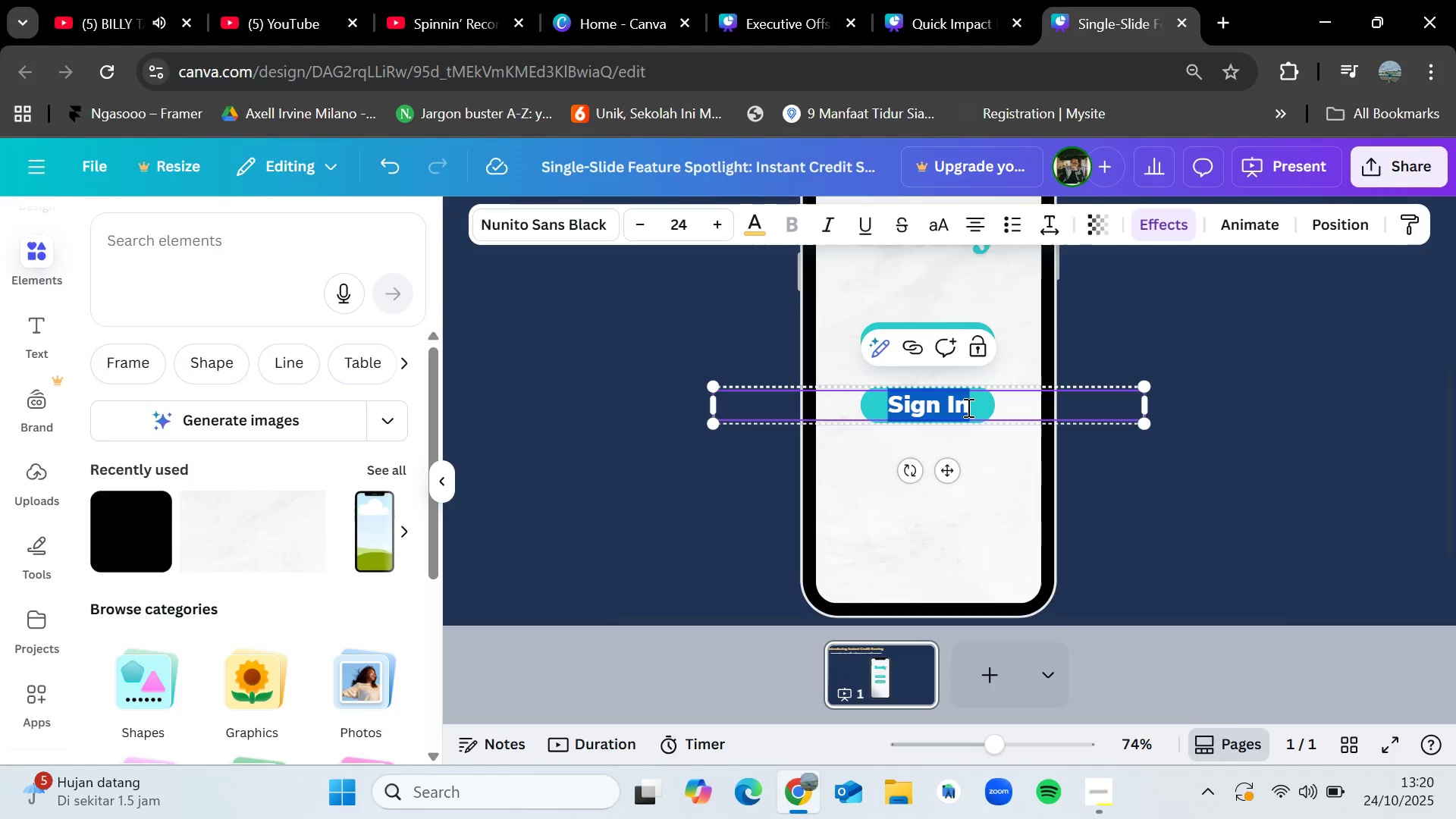 
left_click([967, 407])
 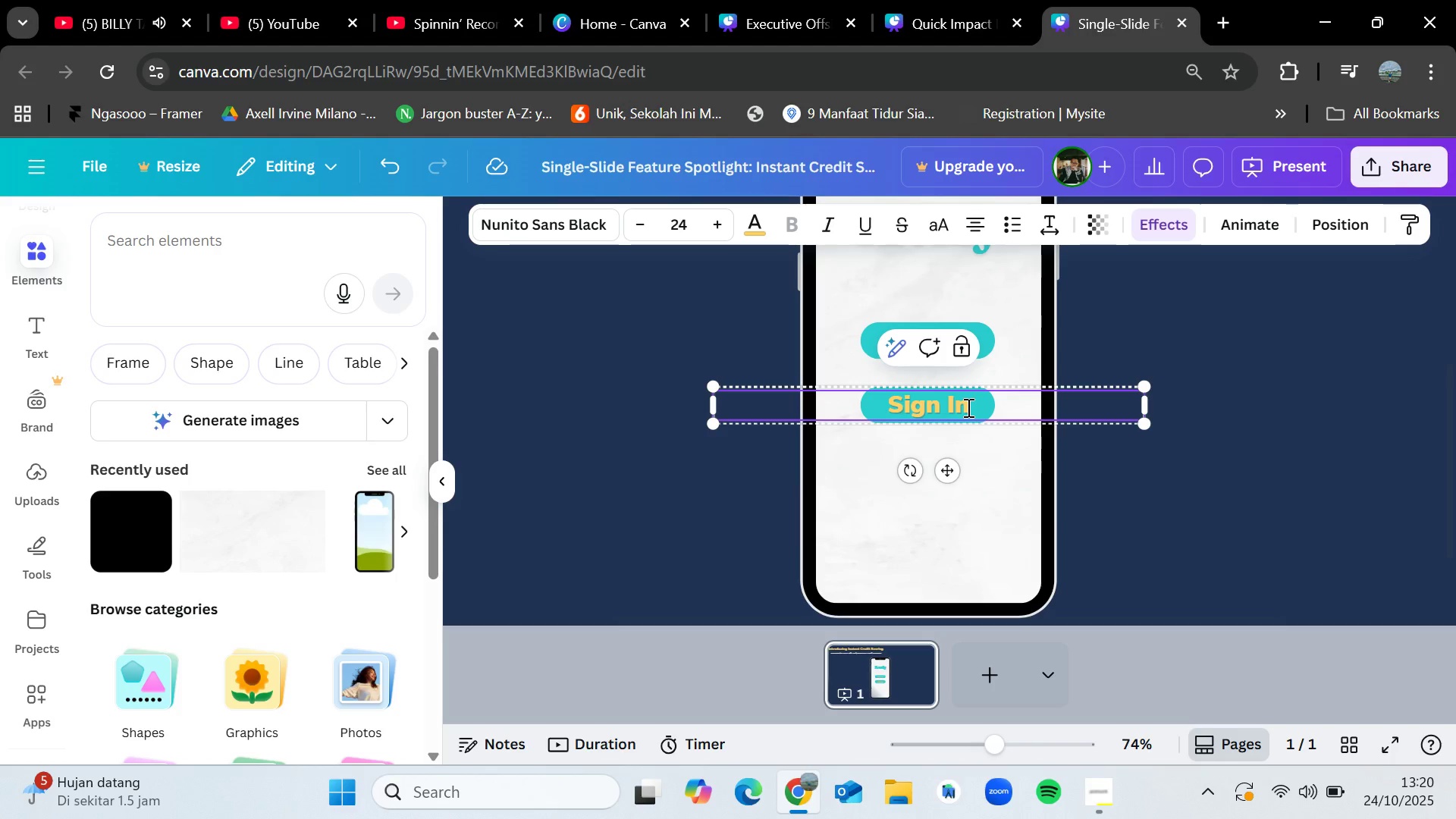 
key(Control+Backspace)
 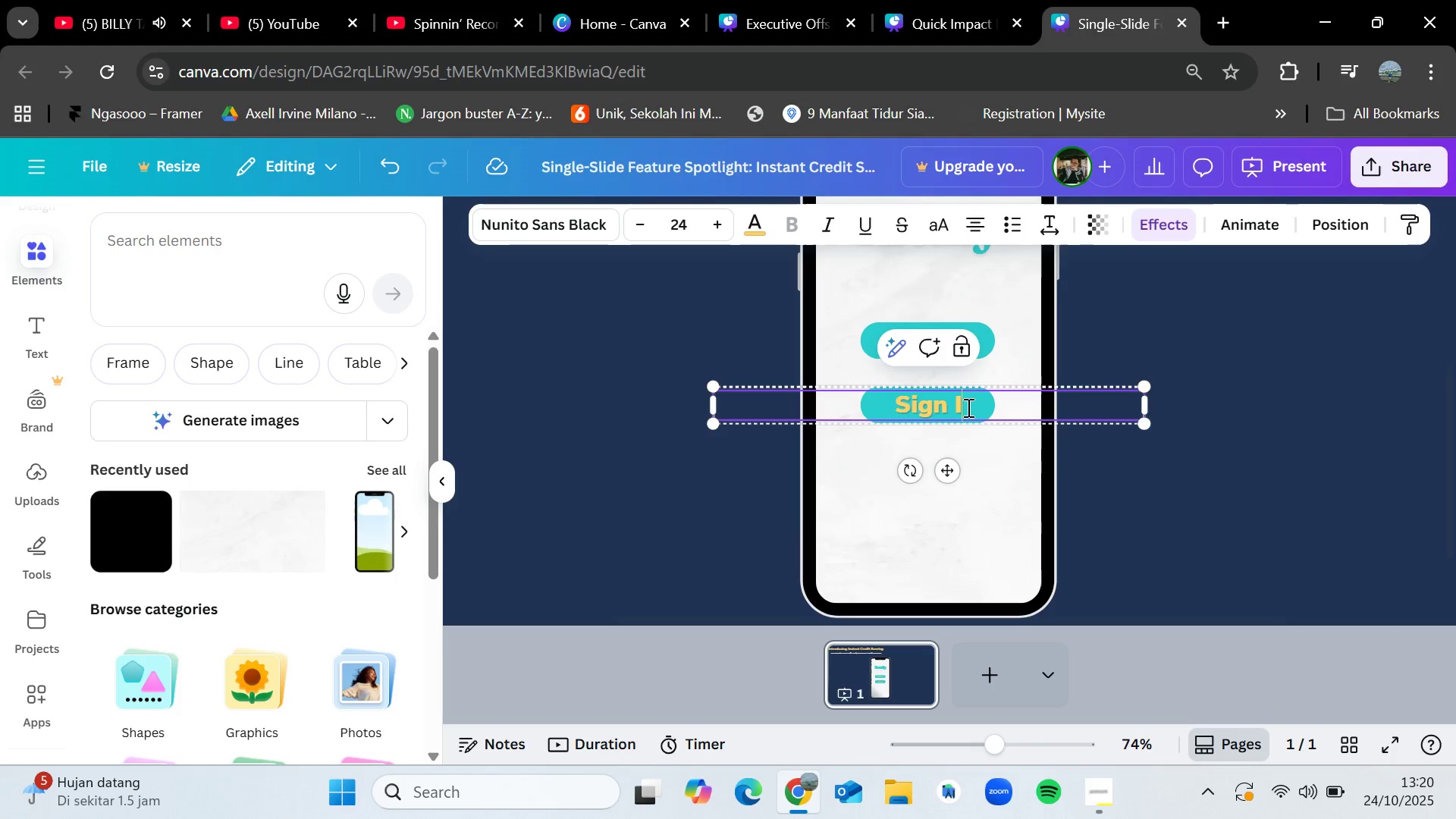 
key(Backspace)
type(up)
 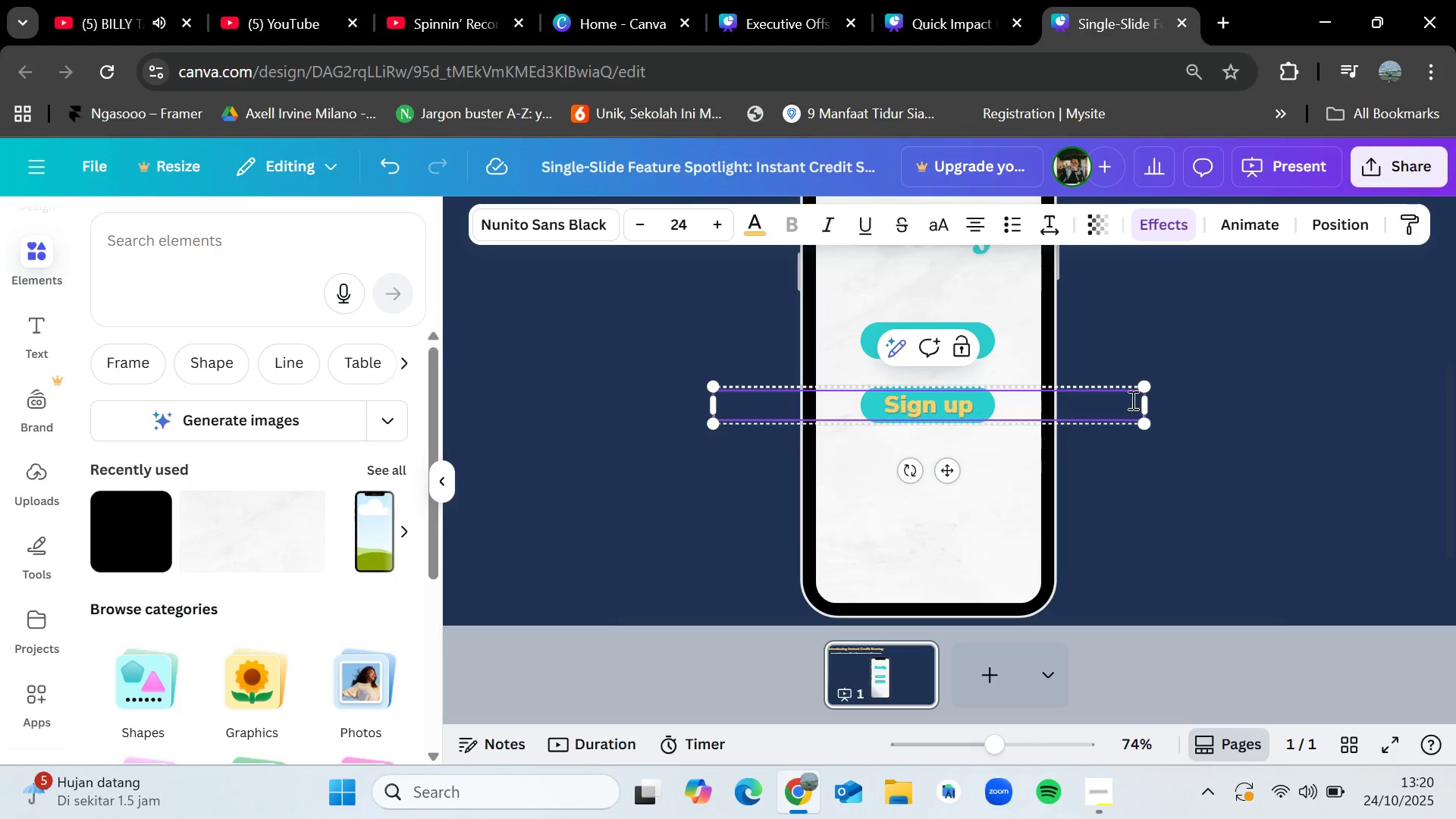 
left_click([1278, 393])
 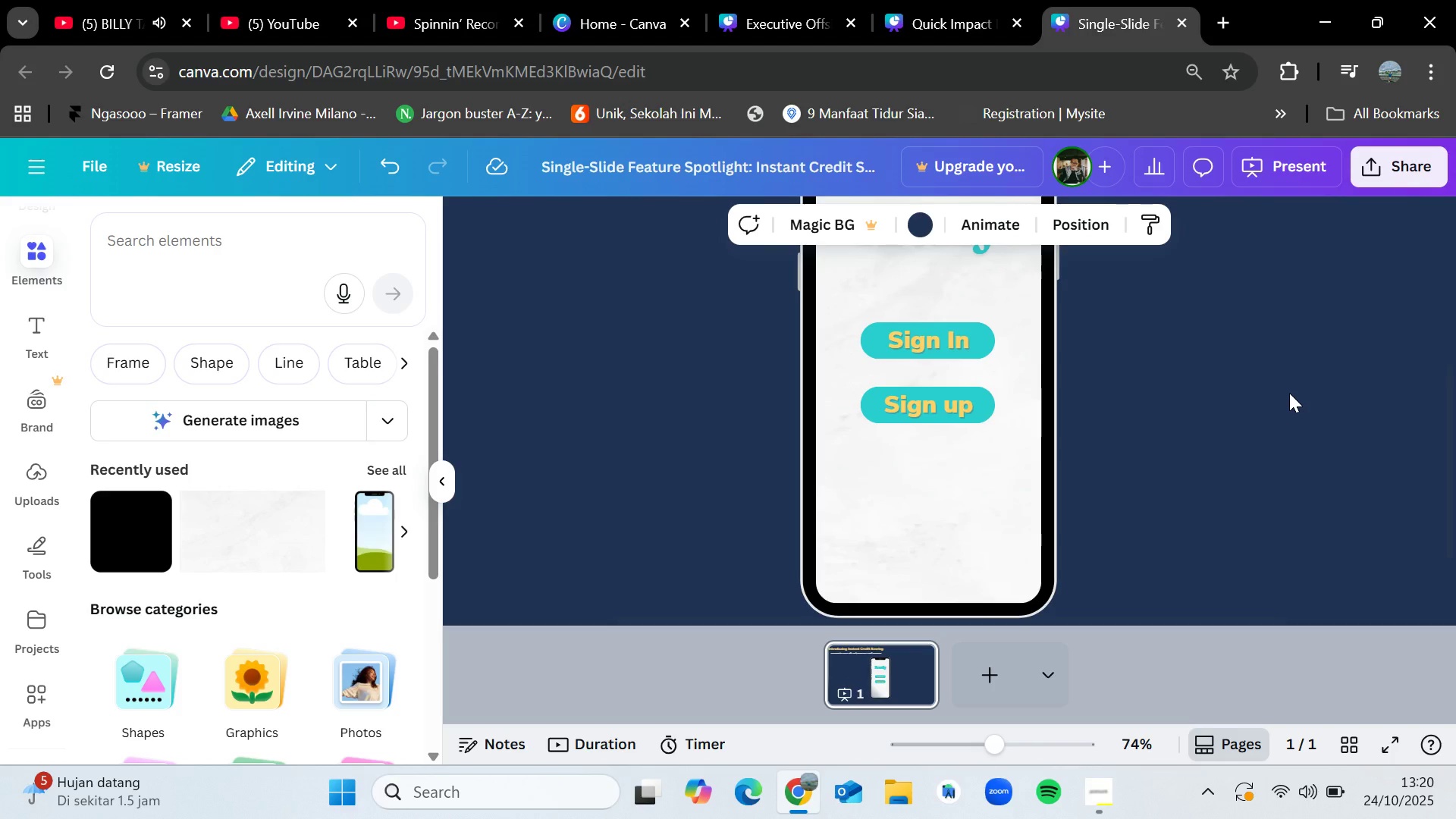 
key(Control+Minus)
 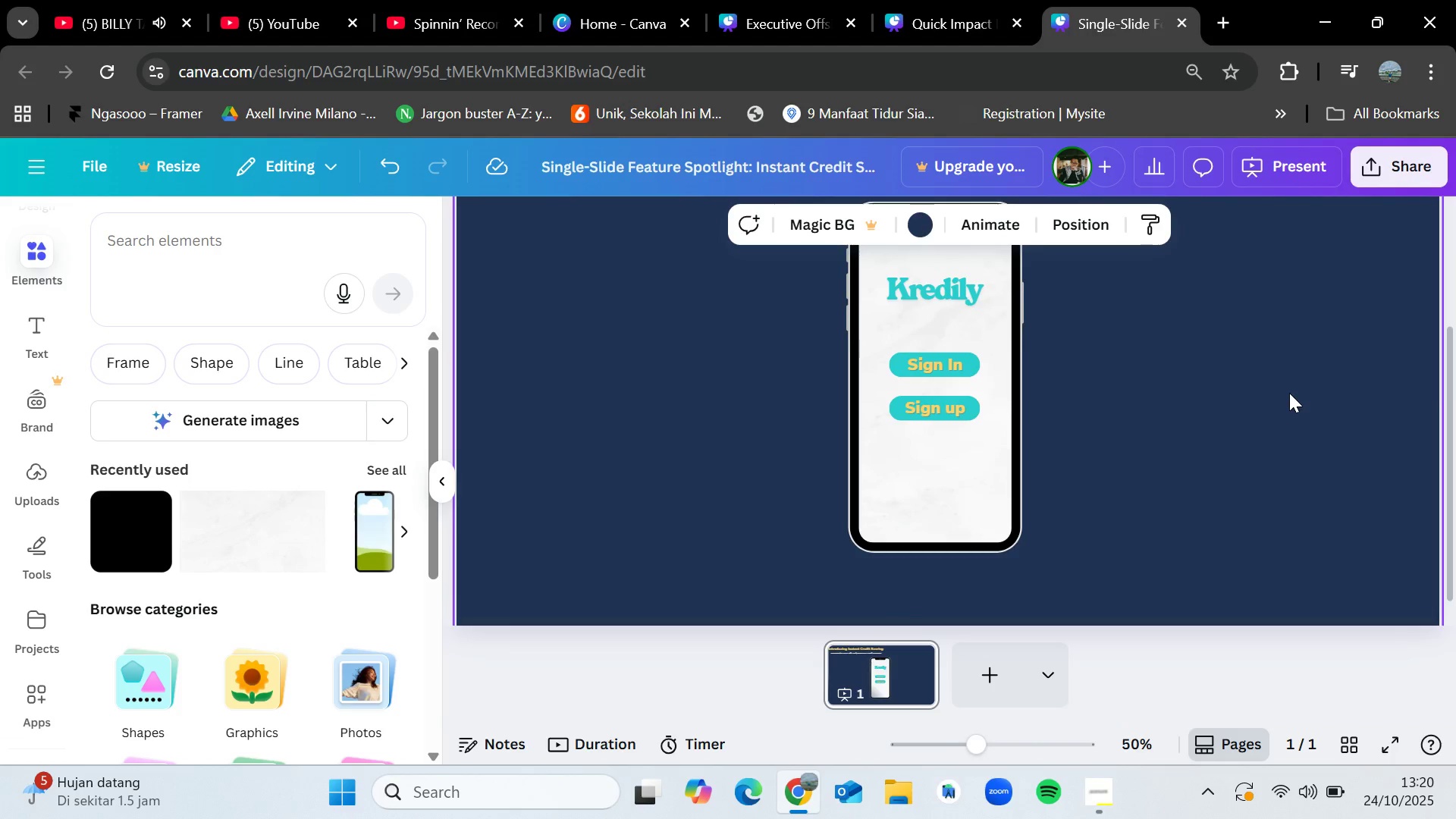 
key(Control+Minus)
 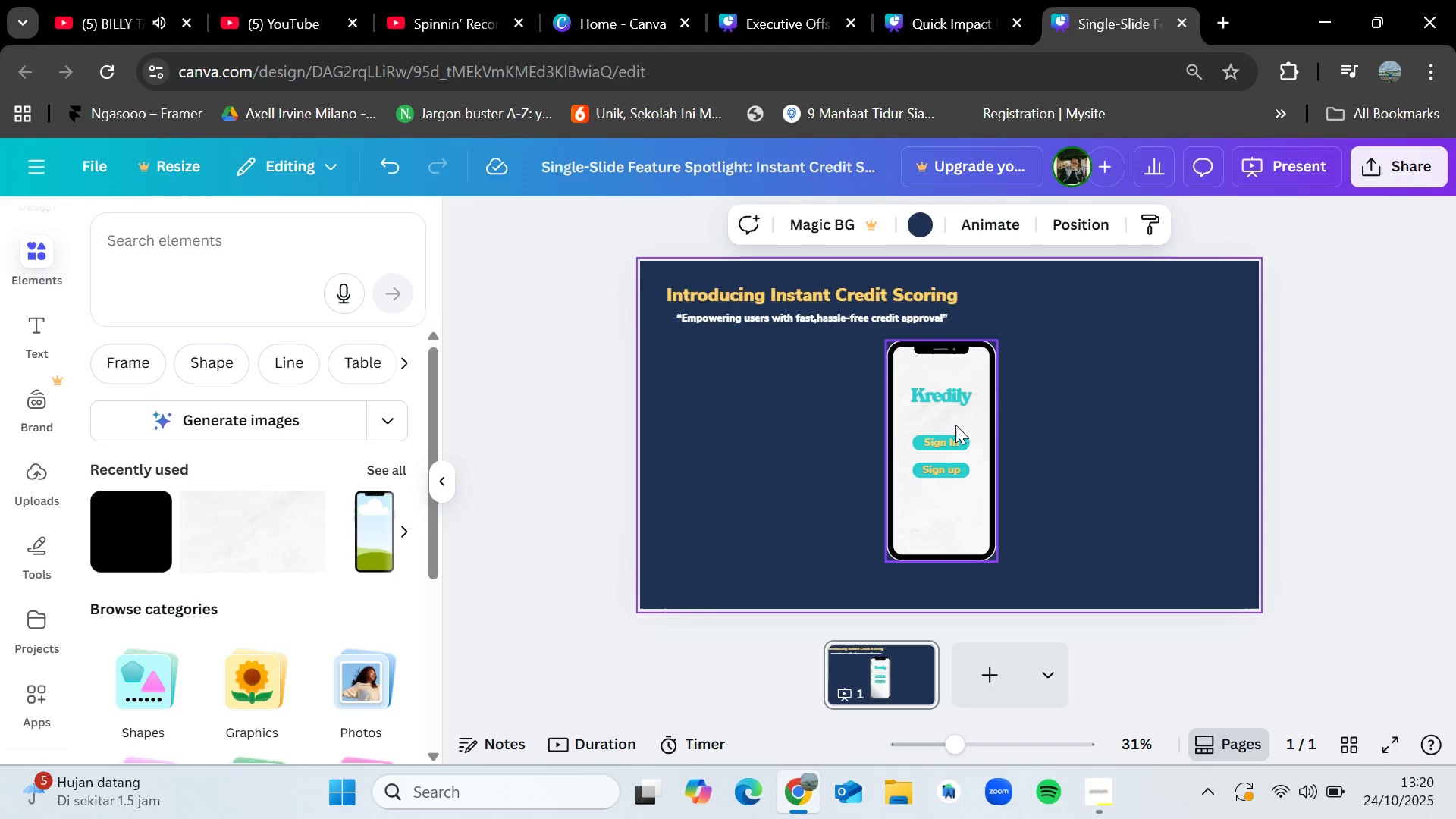 
left_click([944, 440])
 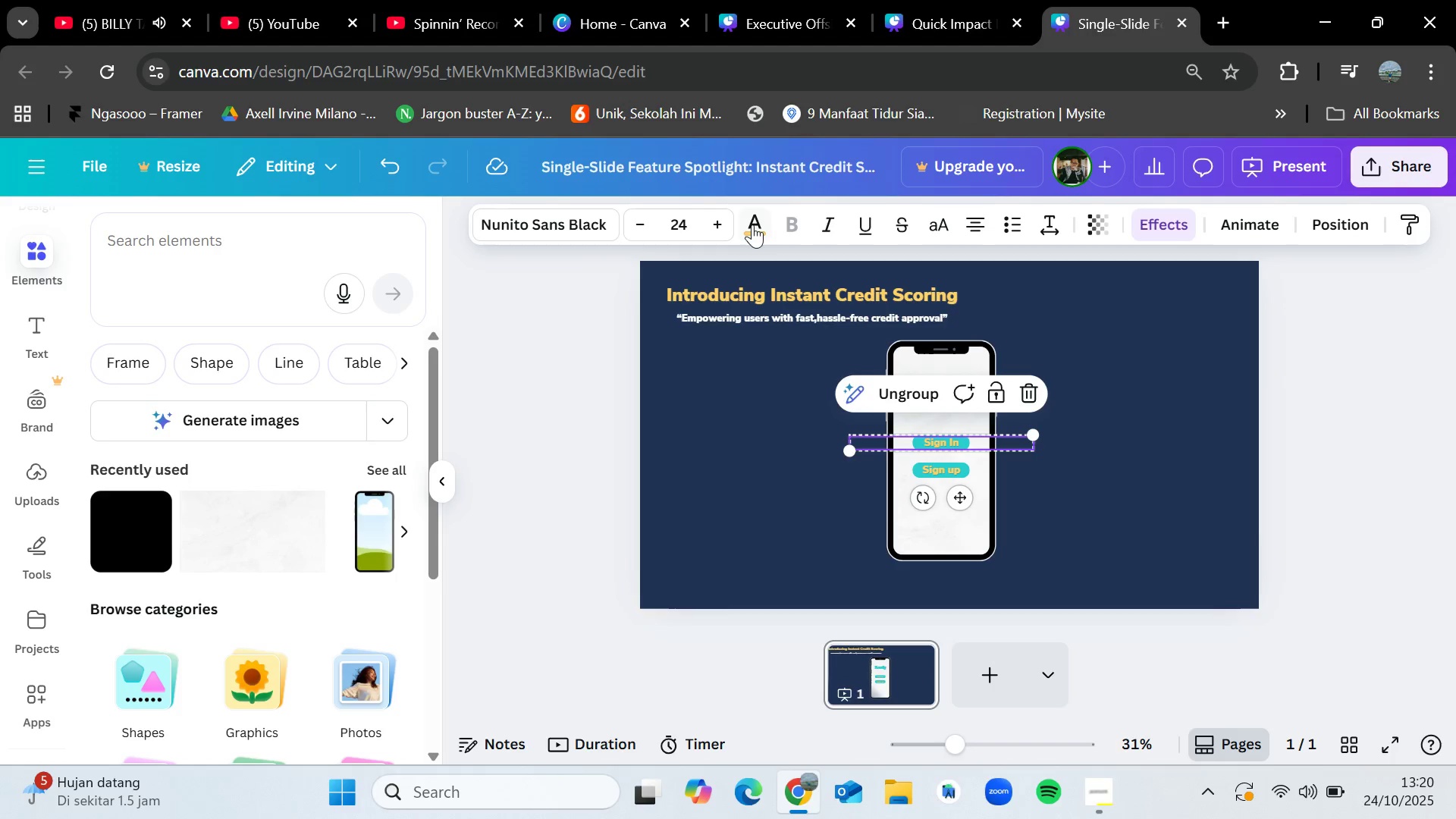 
left_click([760, 218])